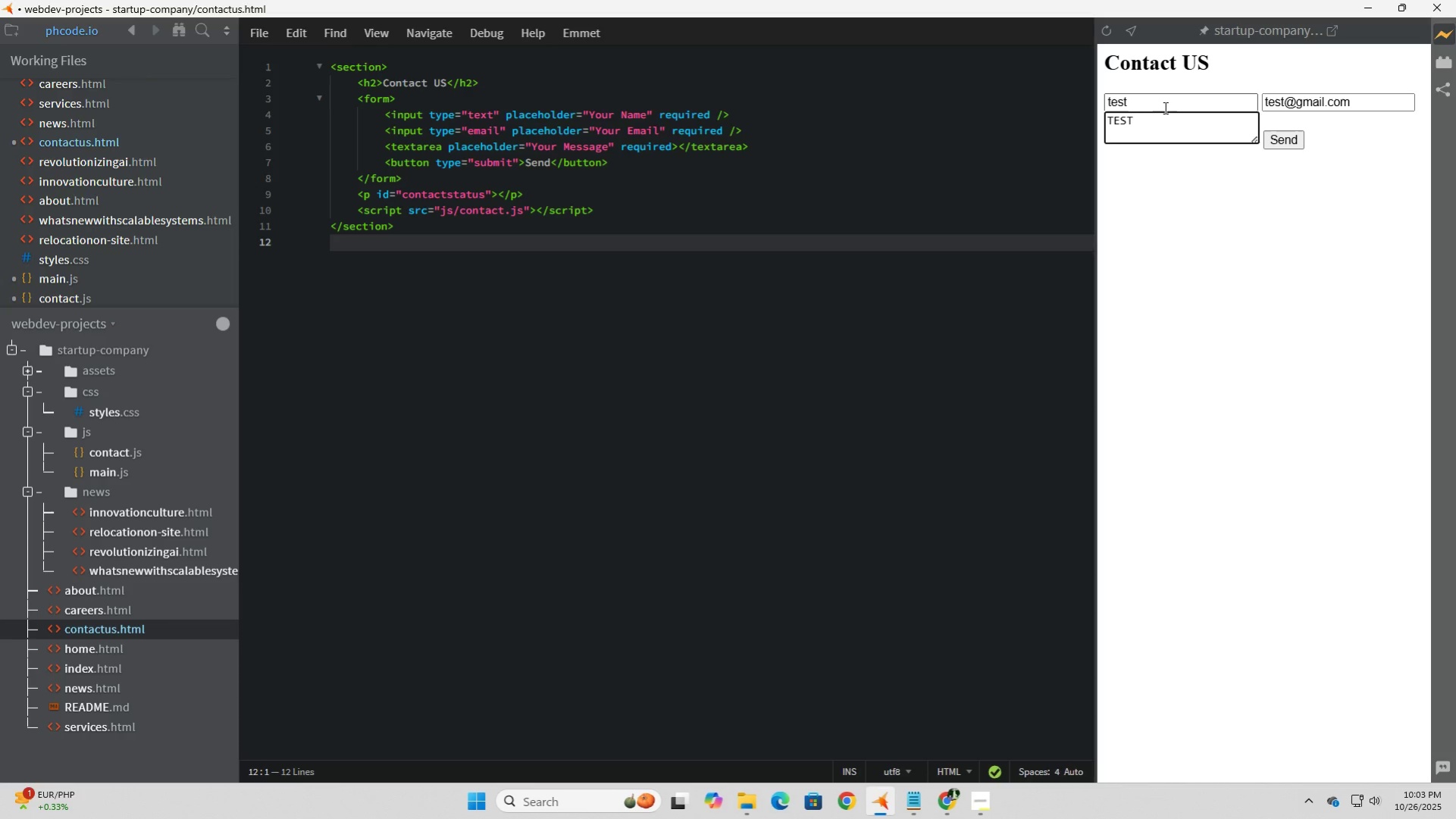 
left_click([1275, 143])
 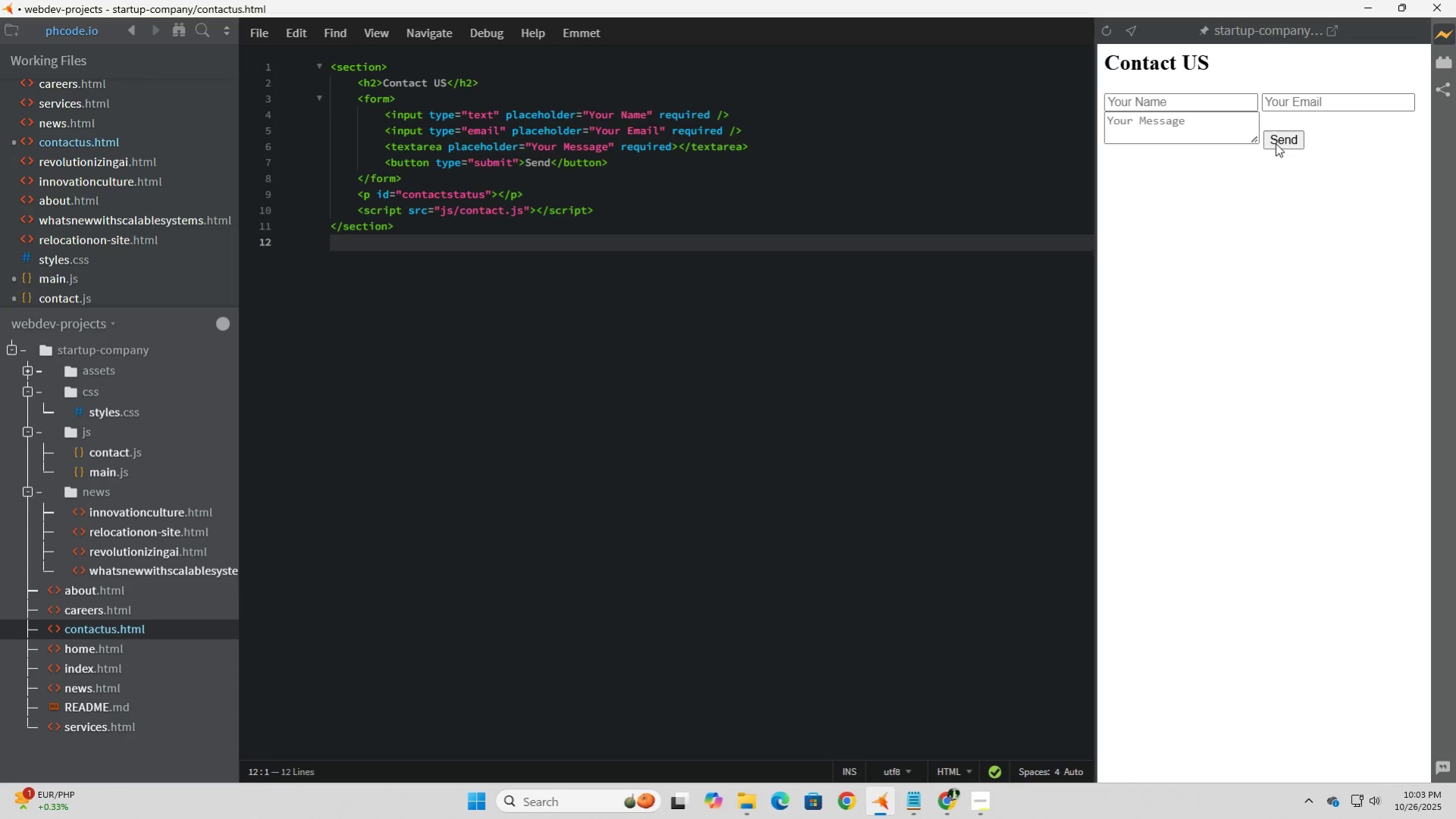 
left_click([1275, 143])
 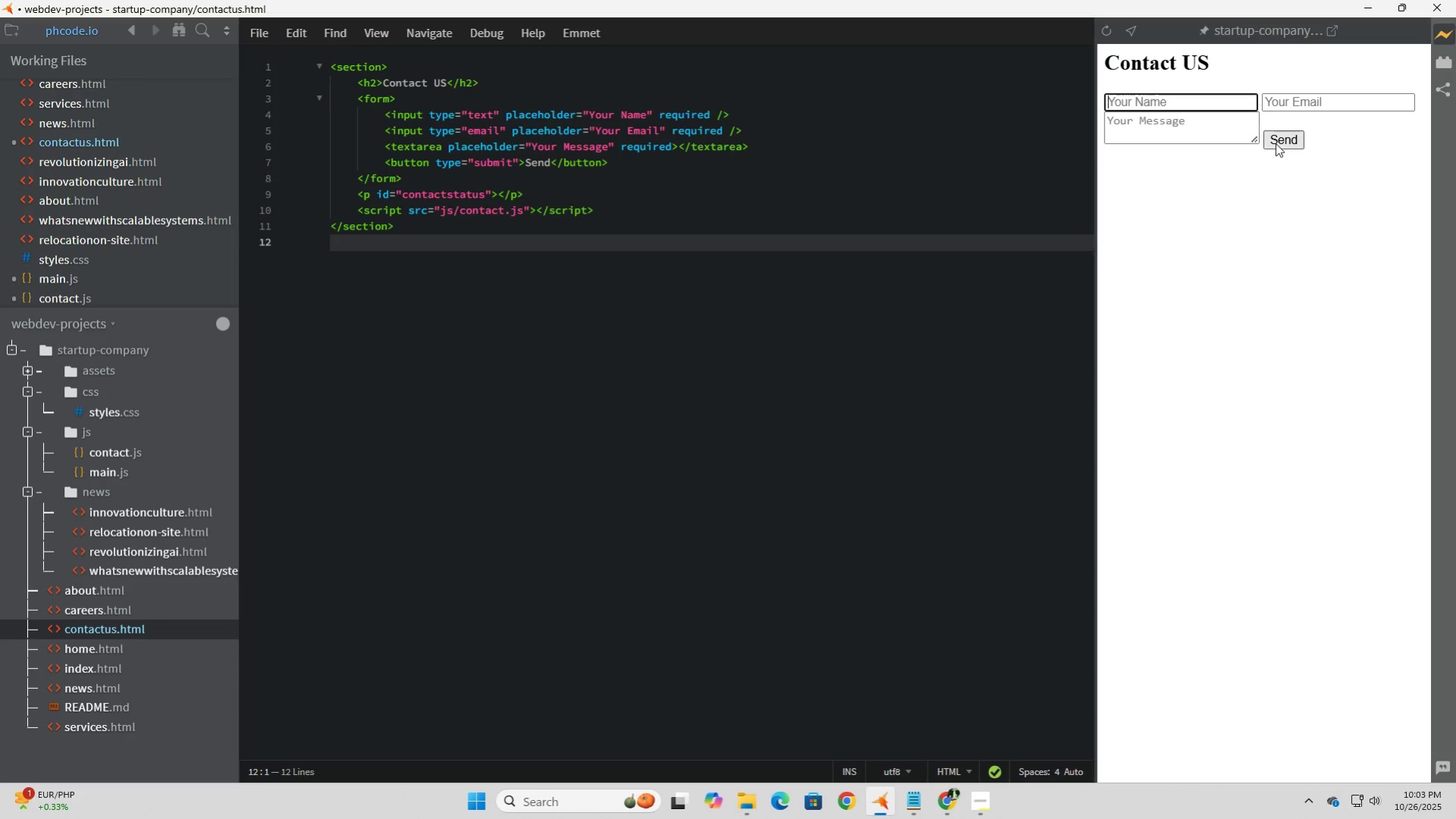 
left_click([1275, 143])
 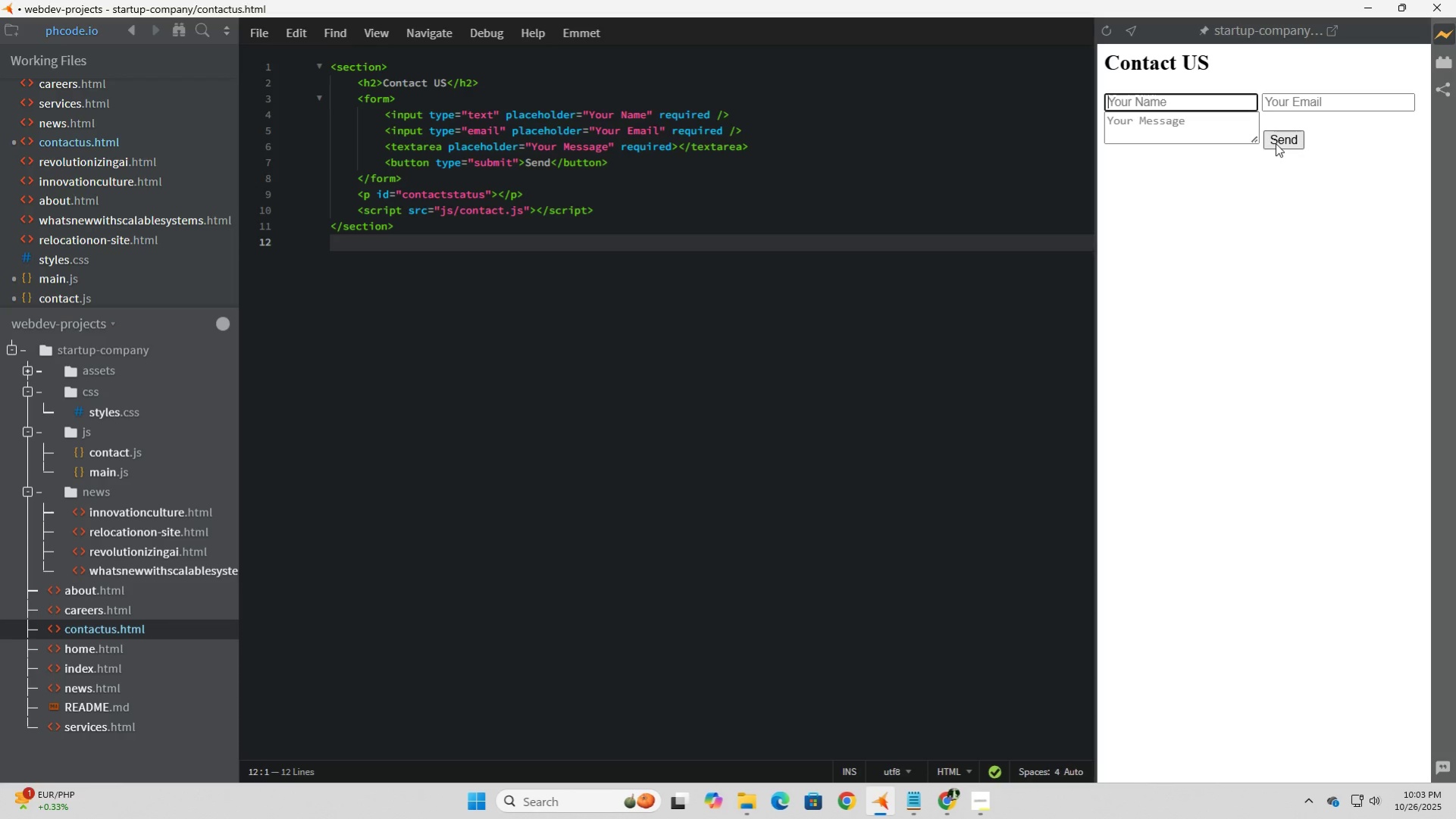 
left_click([1275, 143])
 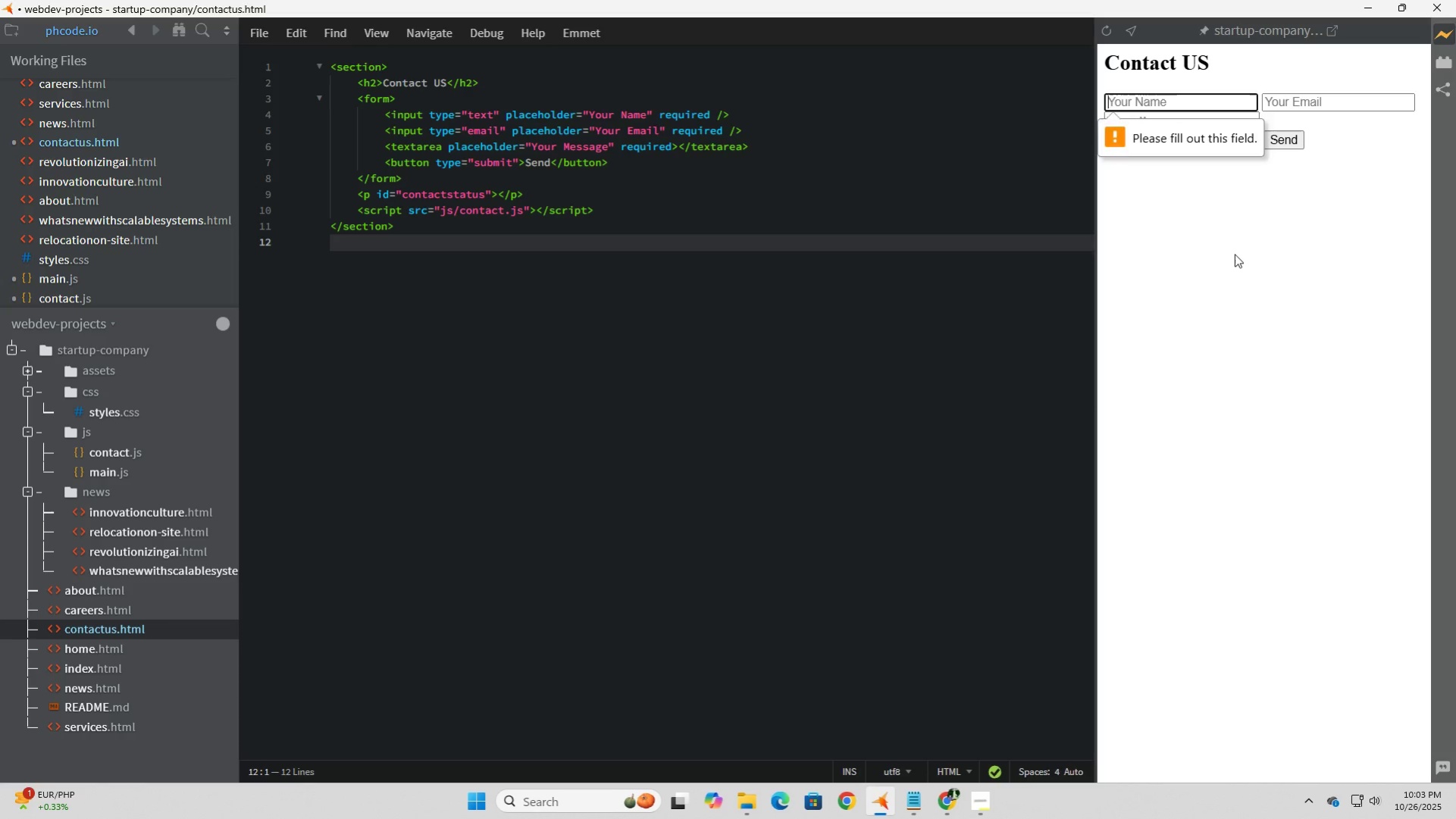 
left_click([1234, 254])
 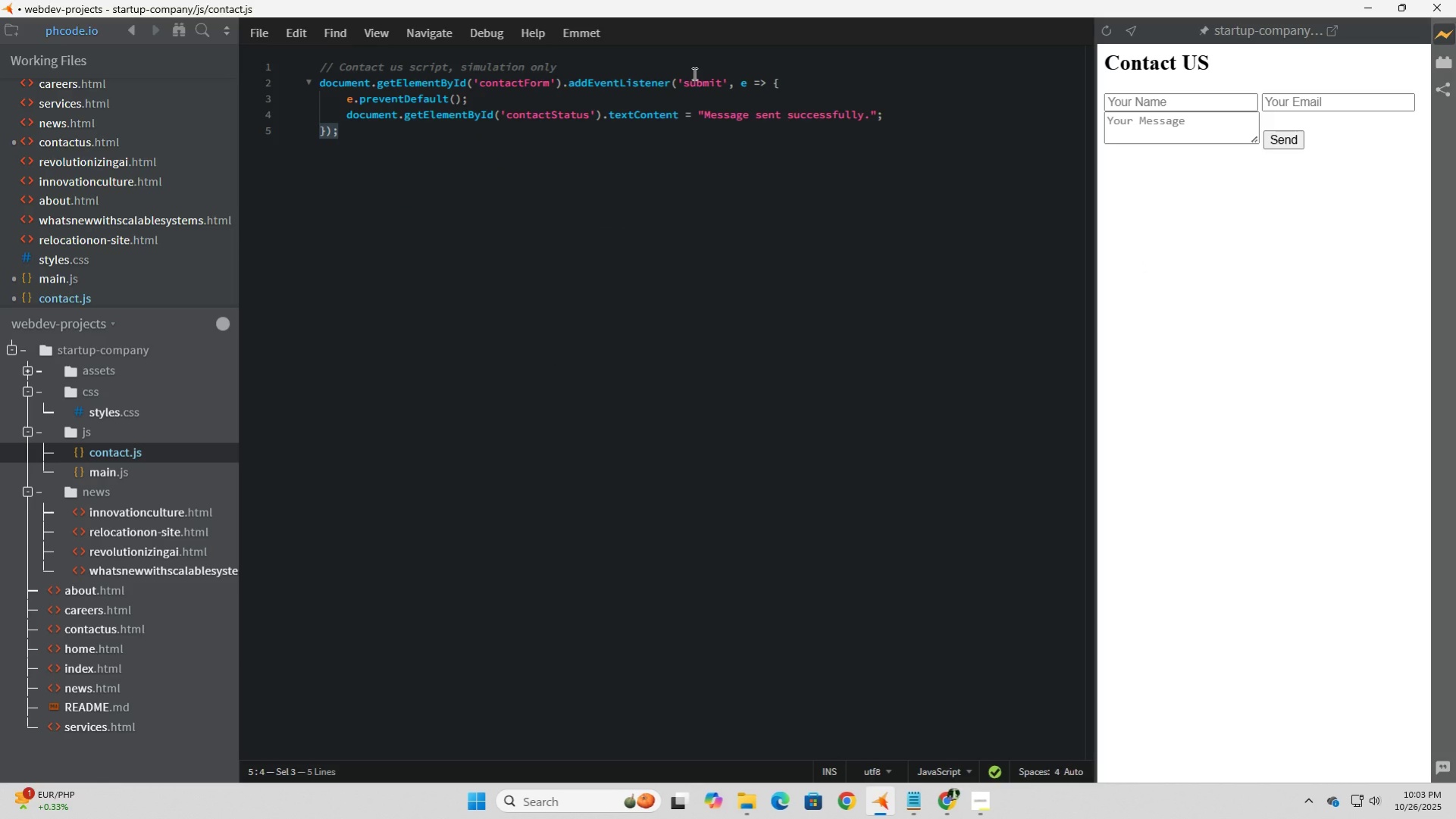 
wait(22.32)
 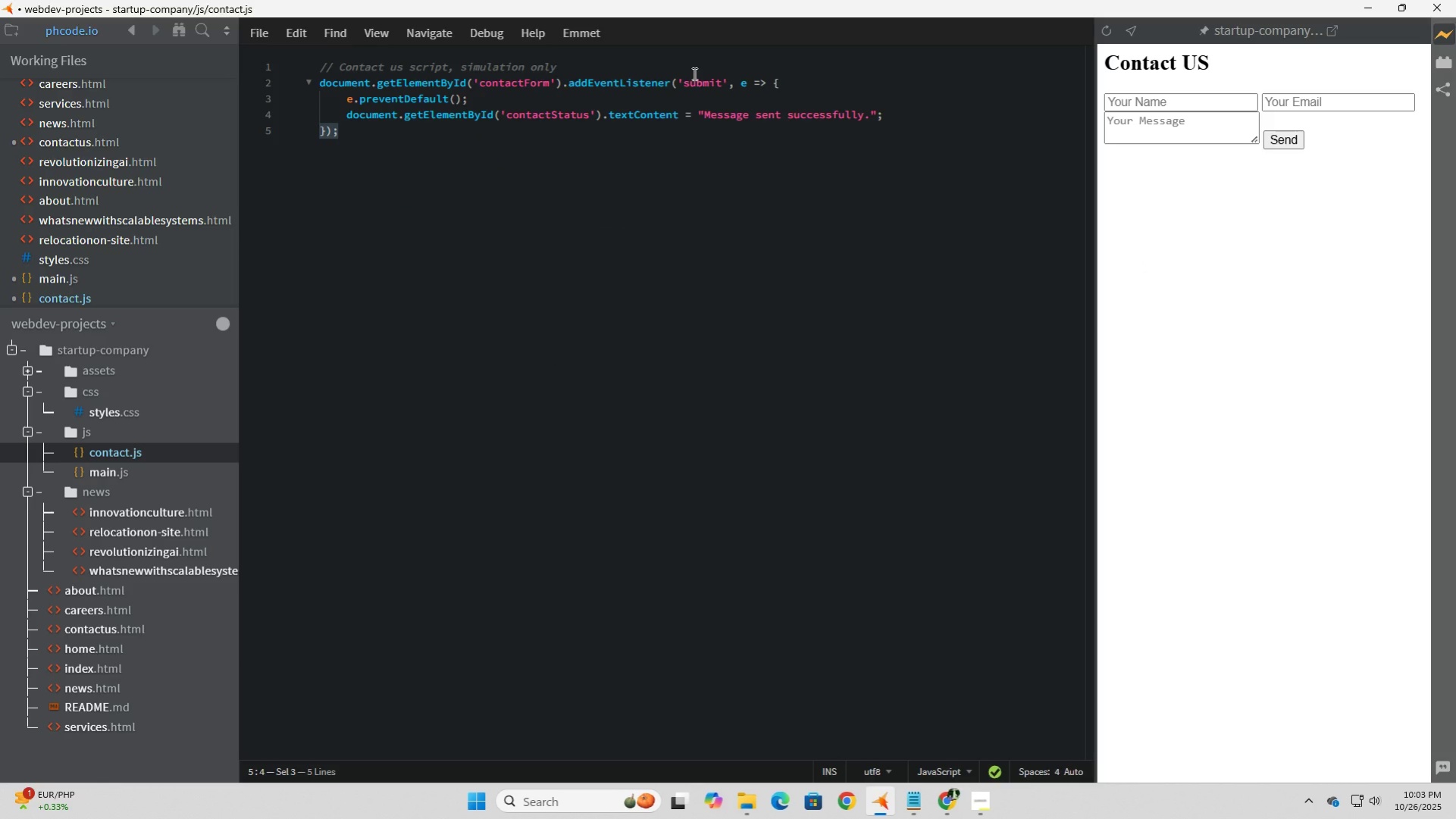 
left_click([734, 134])
 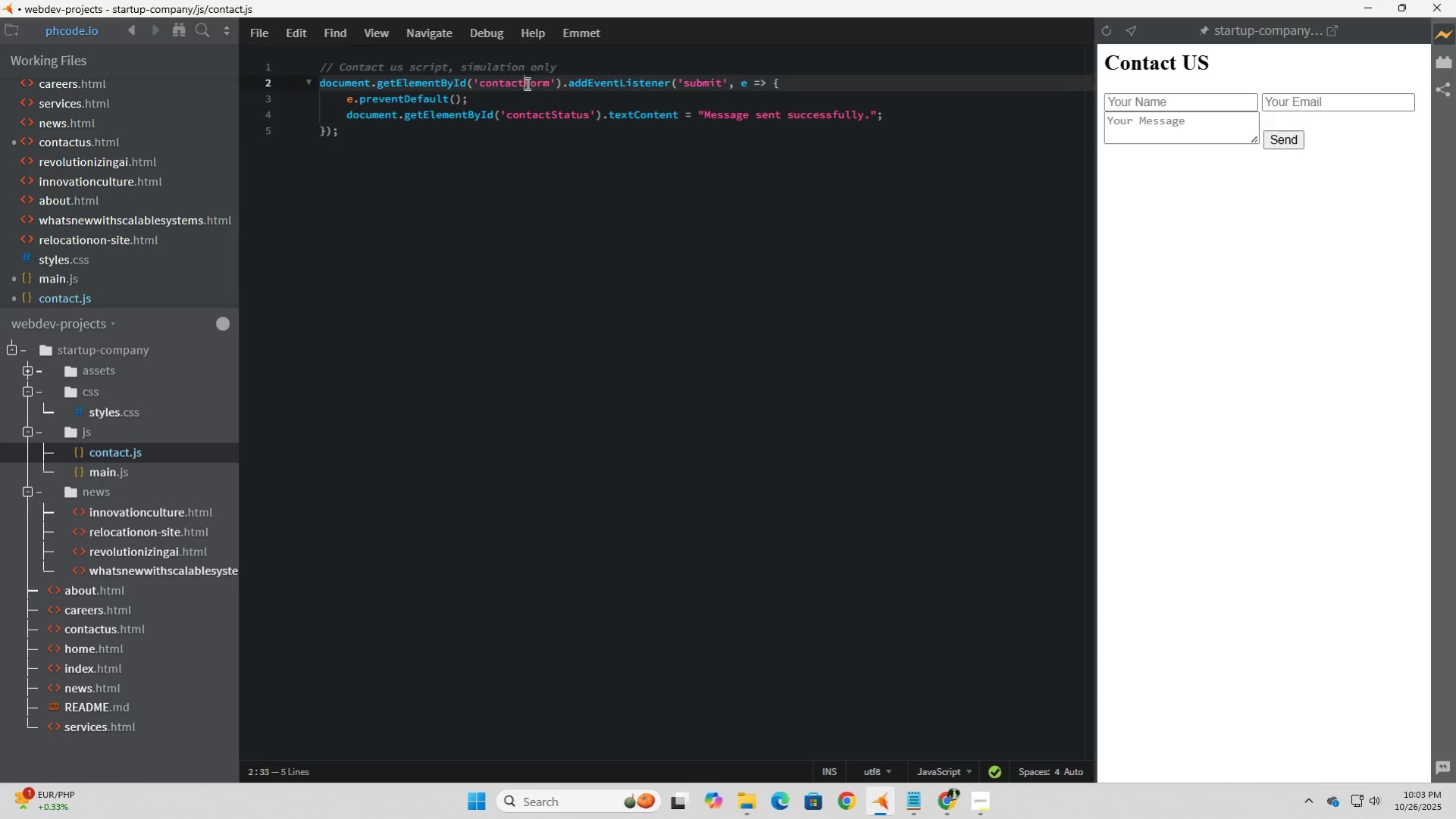 
left_click([526, 83])
 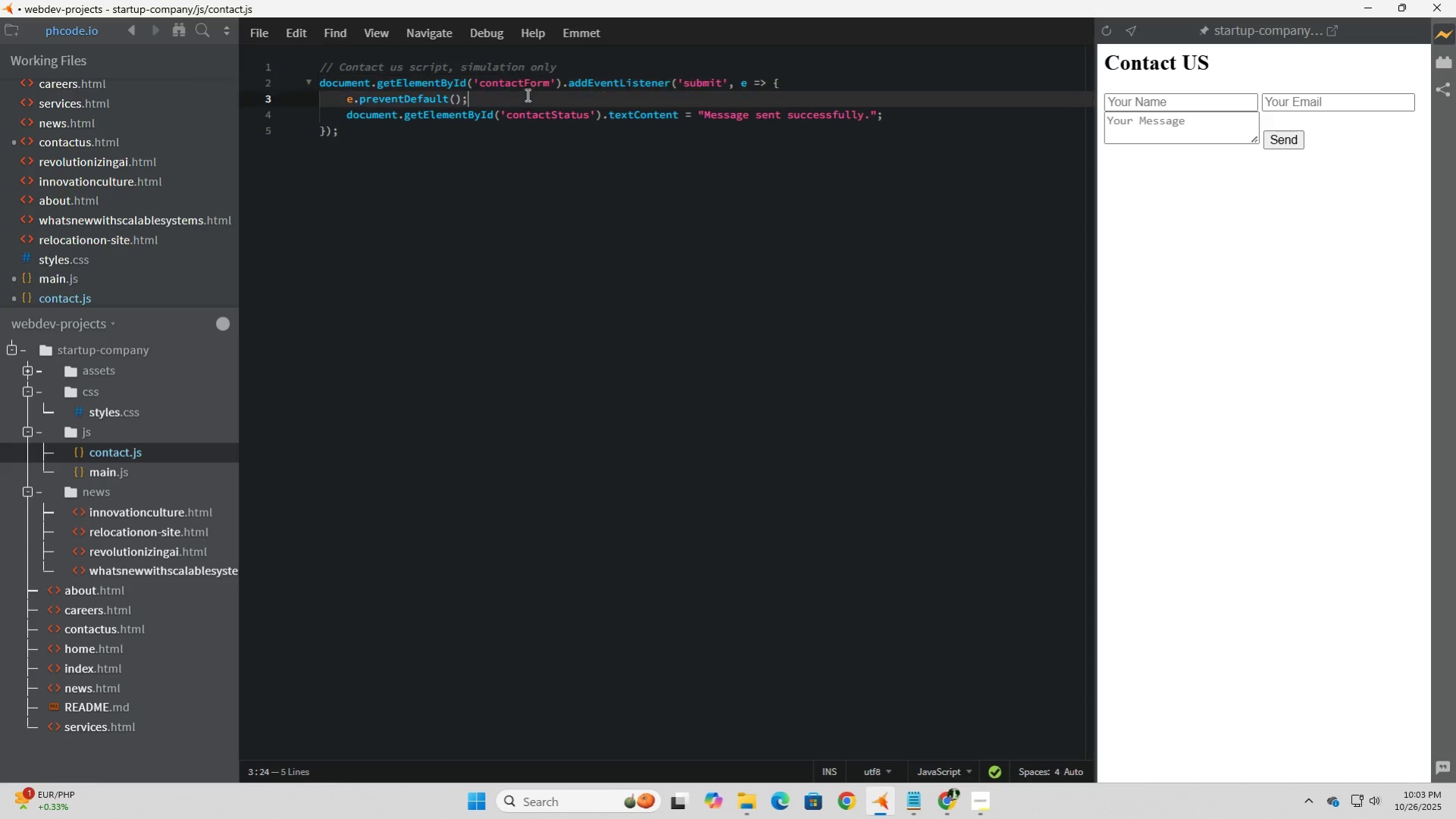 
left_click([526, 95])
 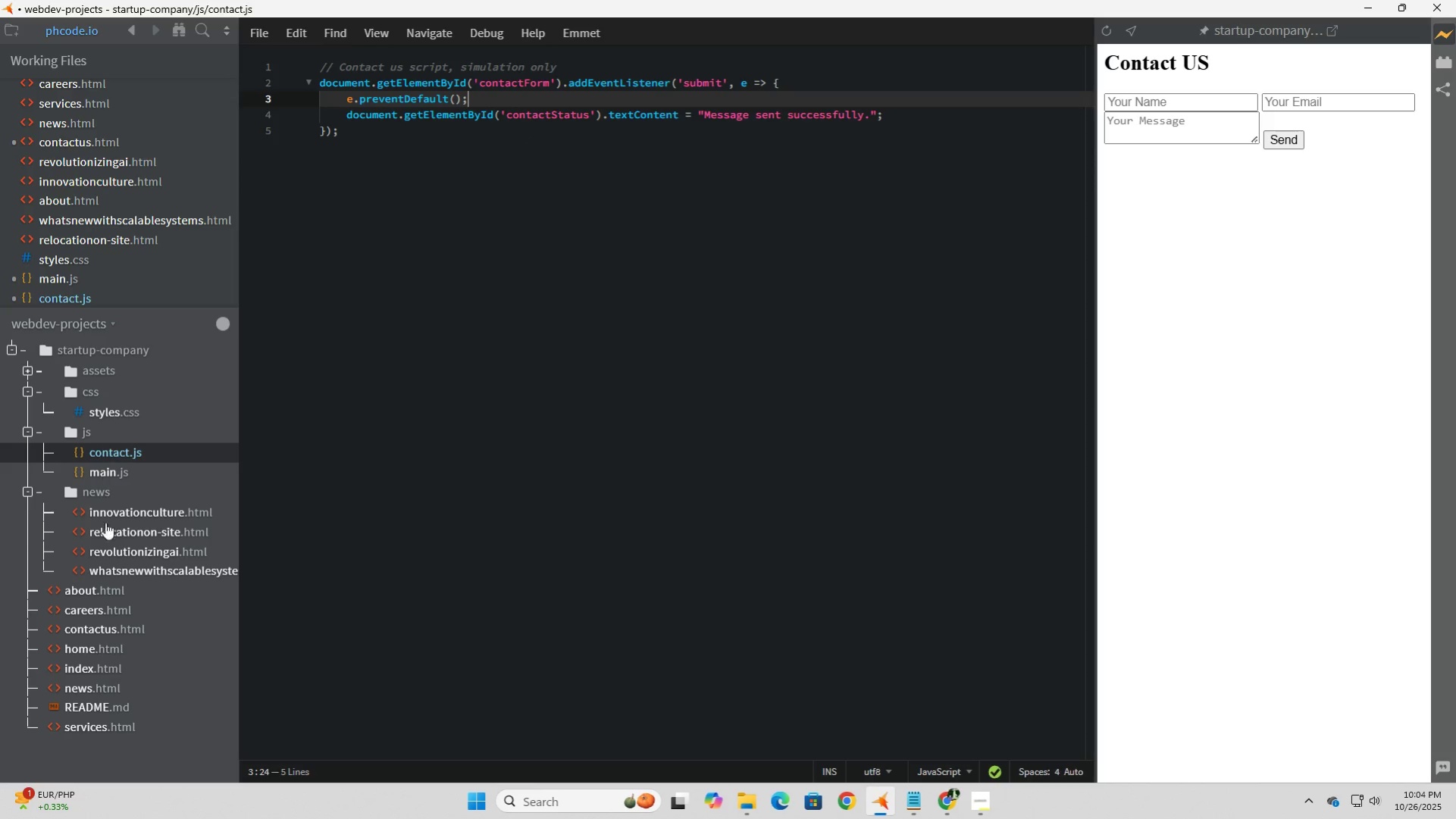 
left_click([102, 623])
 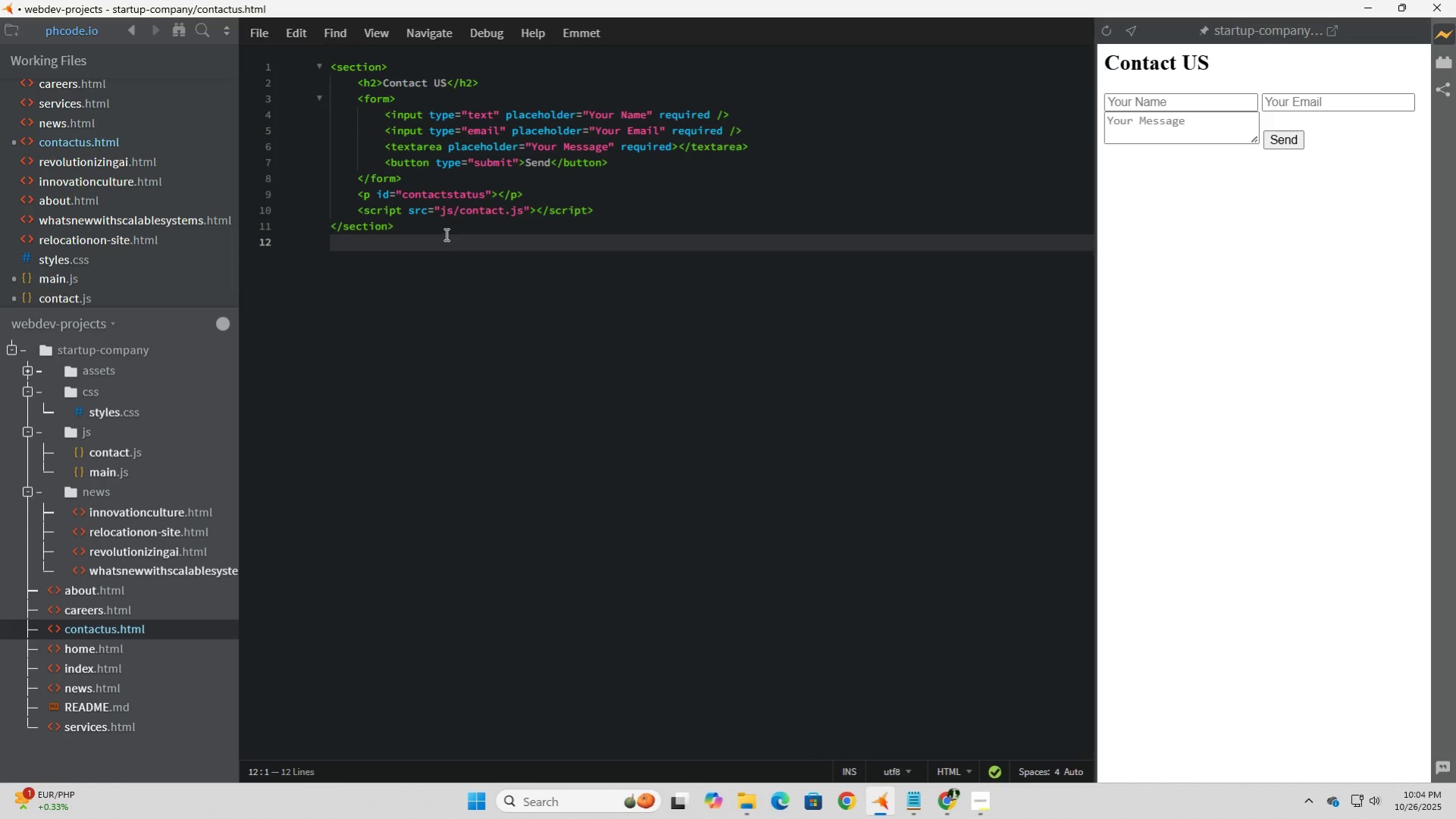 
left_click([446, 233])
 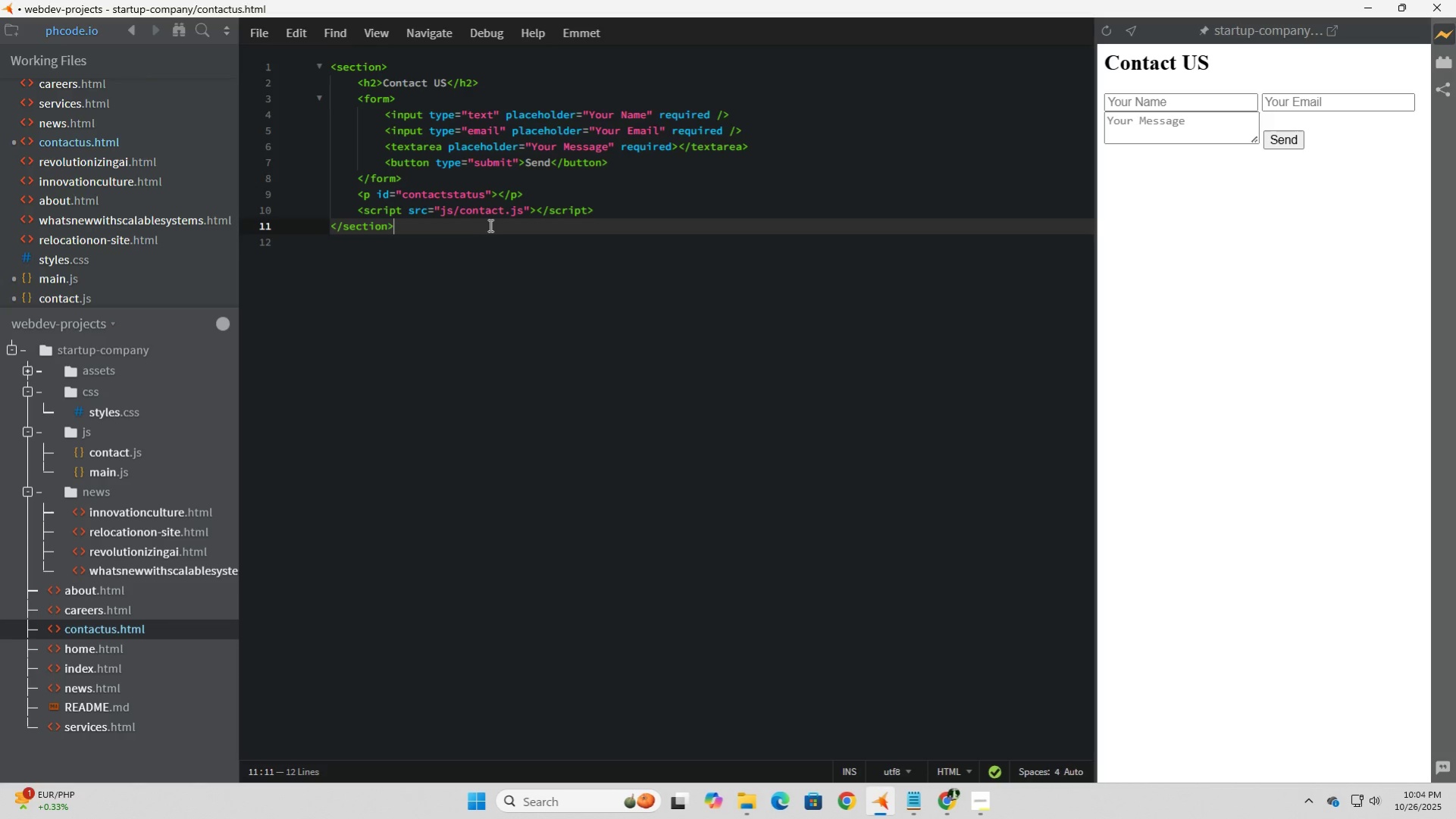 
left_click([540, 209])
 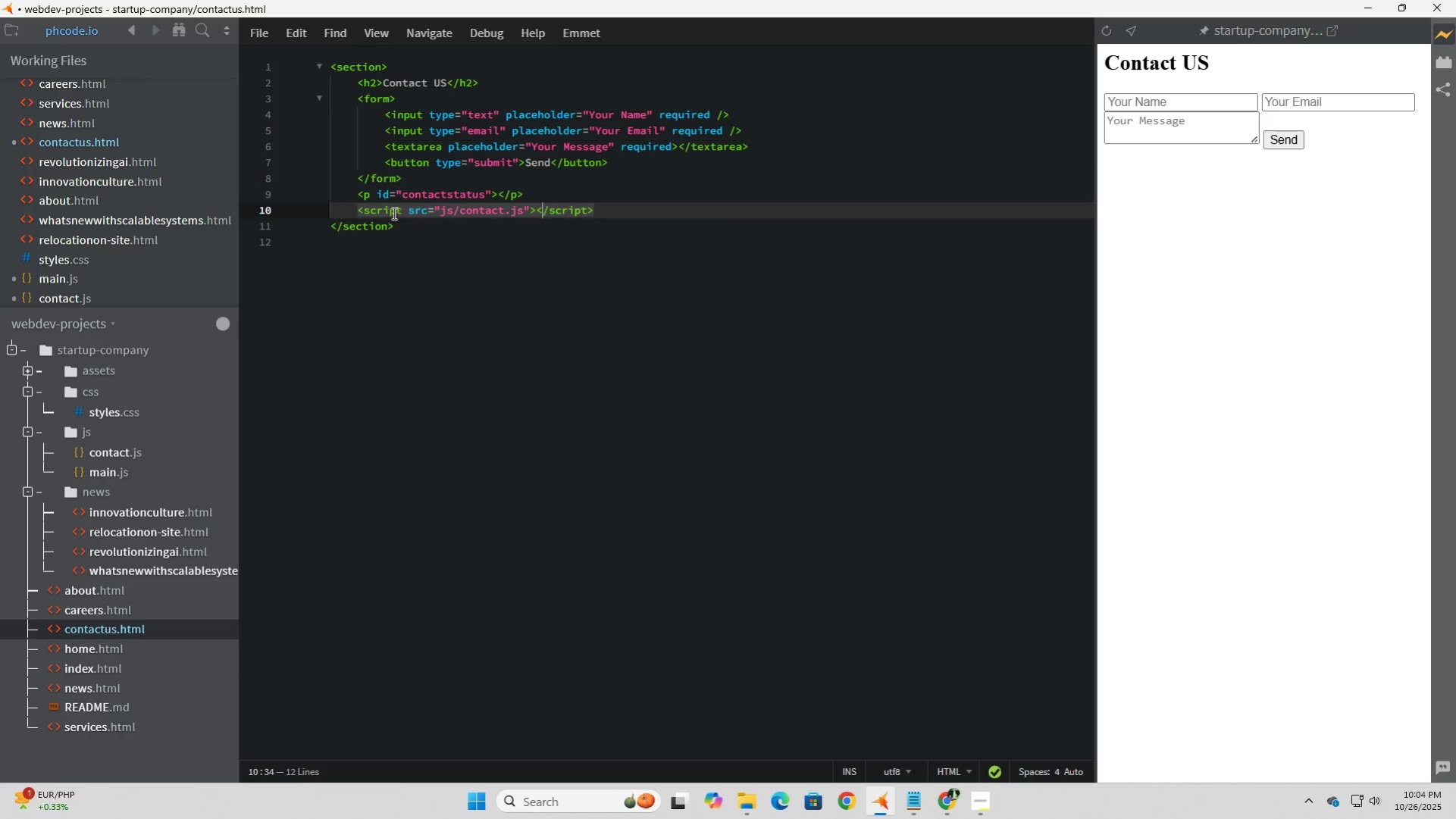 
wait(6.91)
 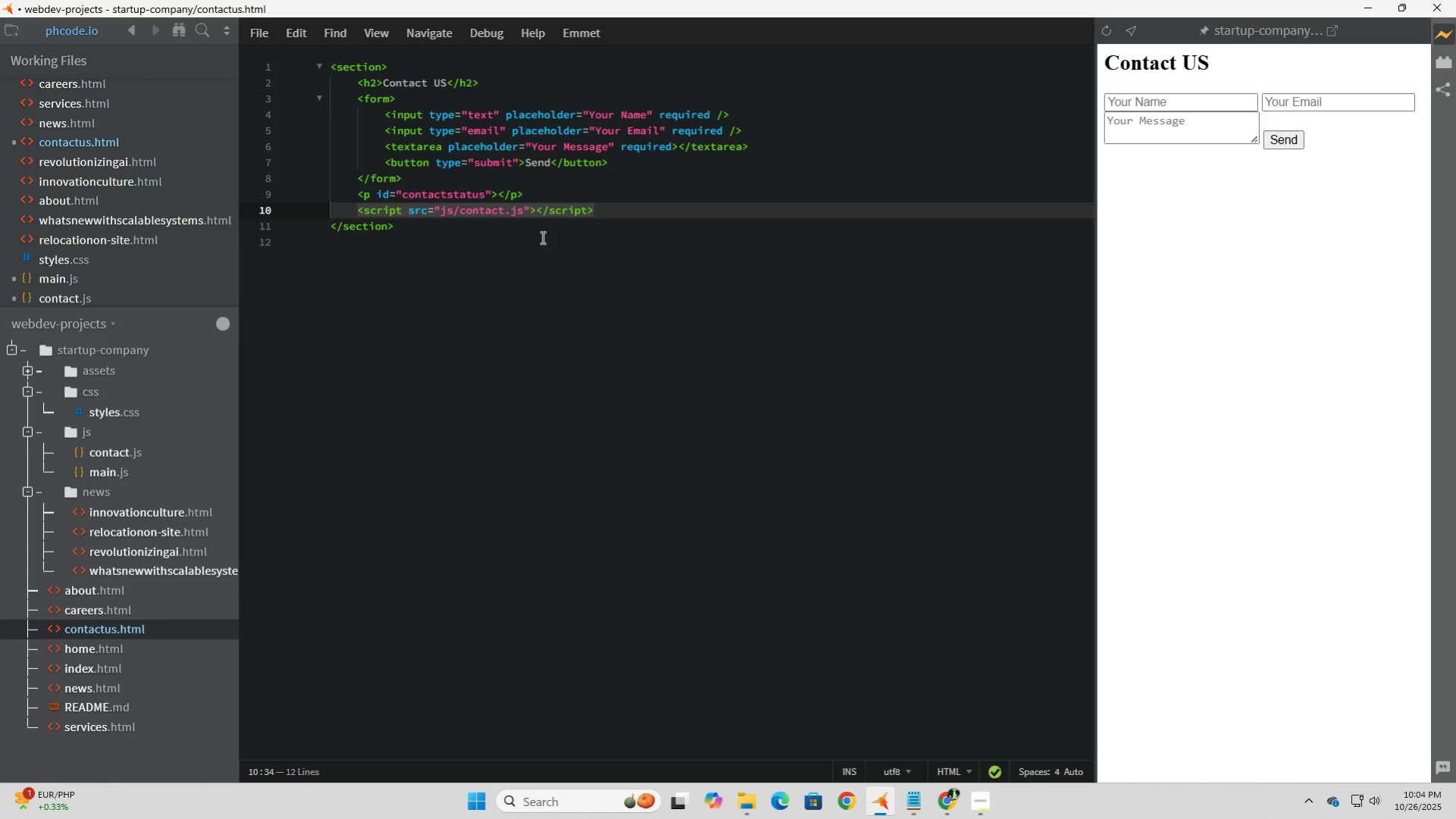 
left_click([537, 211])
 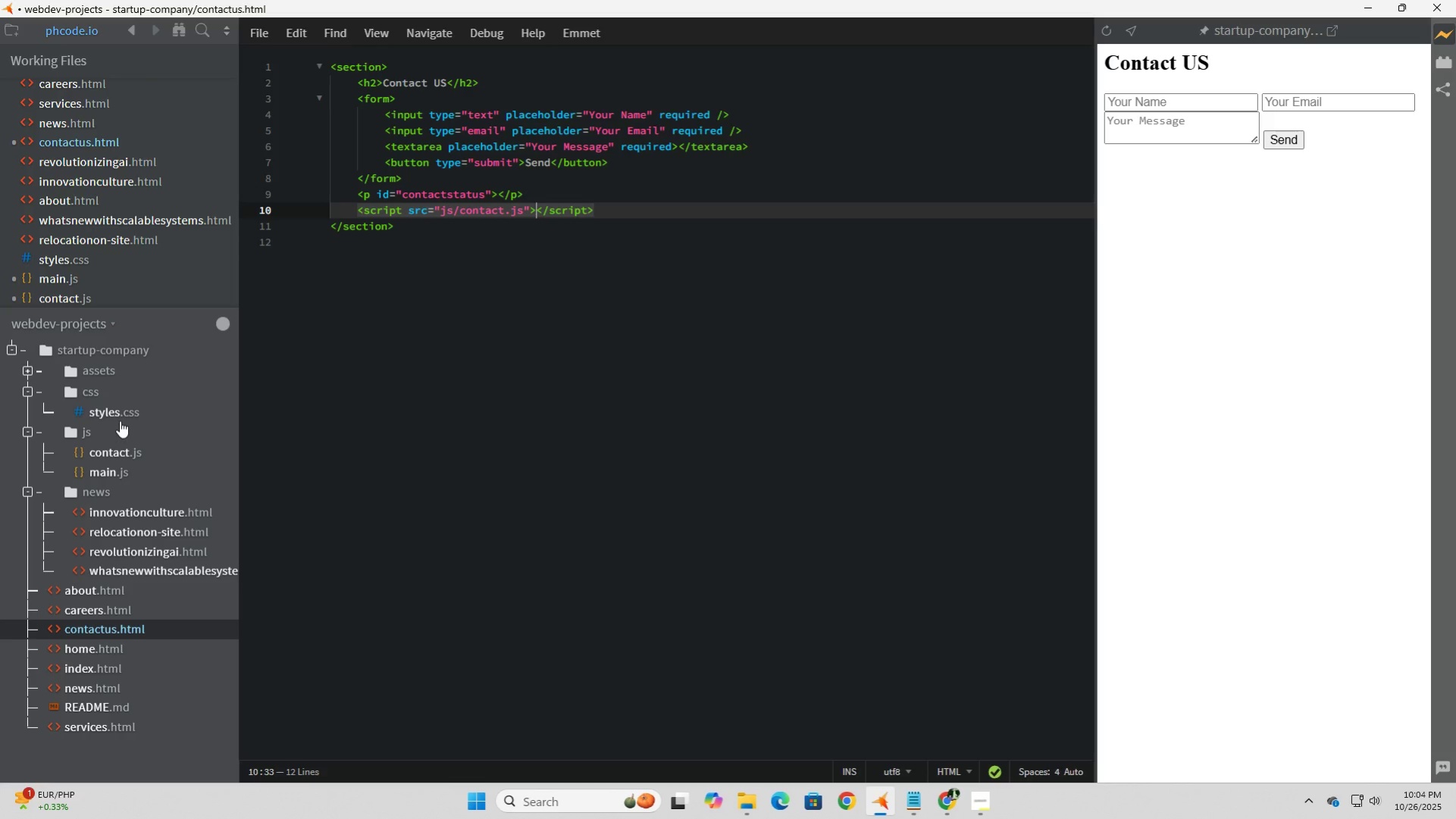 
left_click([120, 414])
 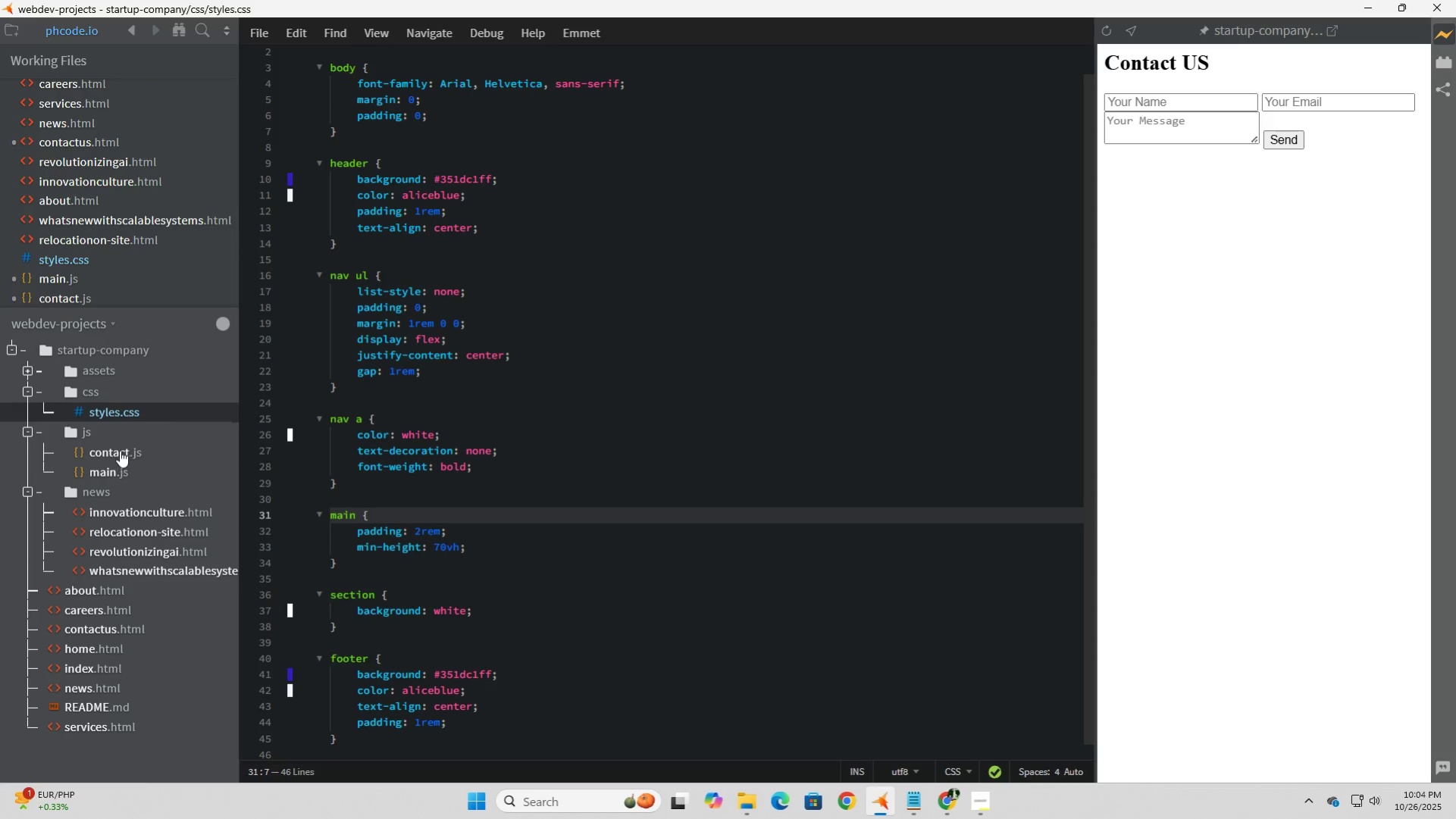 
left_click([120, 449])
 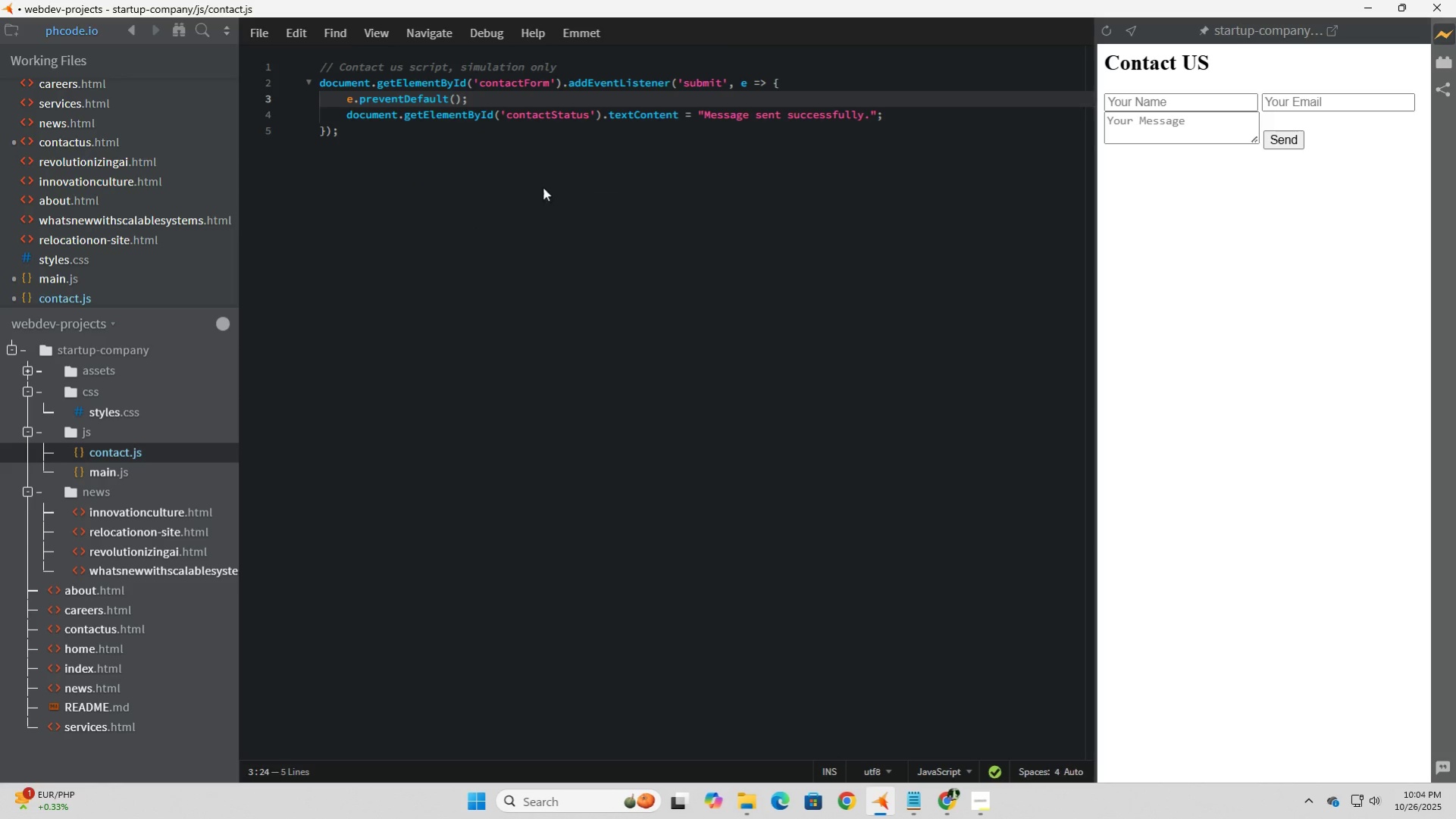 
left_click([567, 141])
 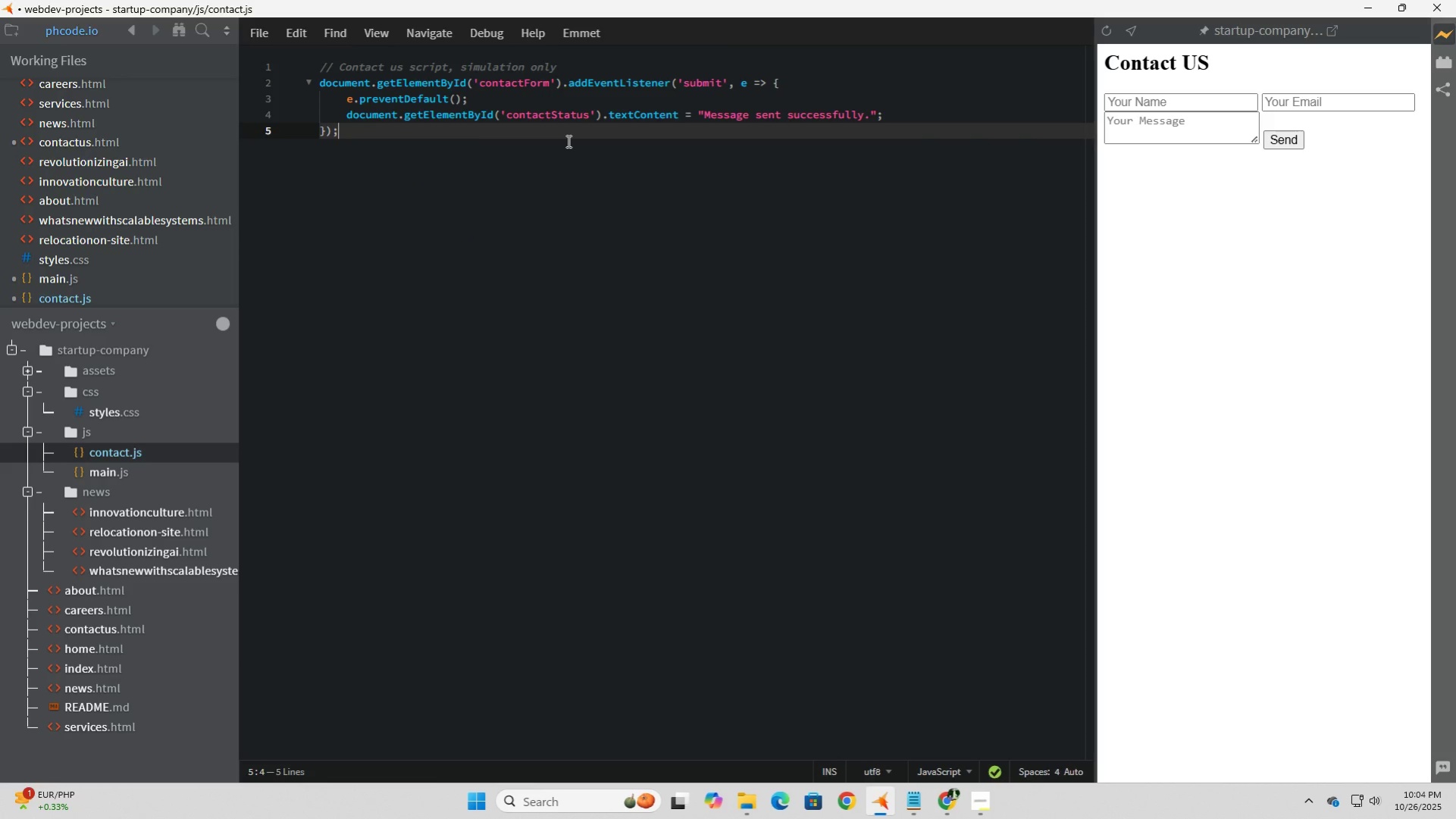 
wait(7.18)
 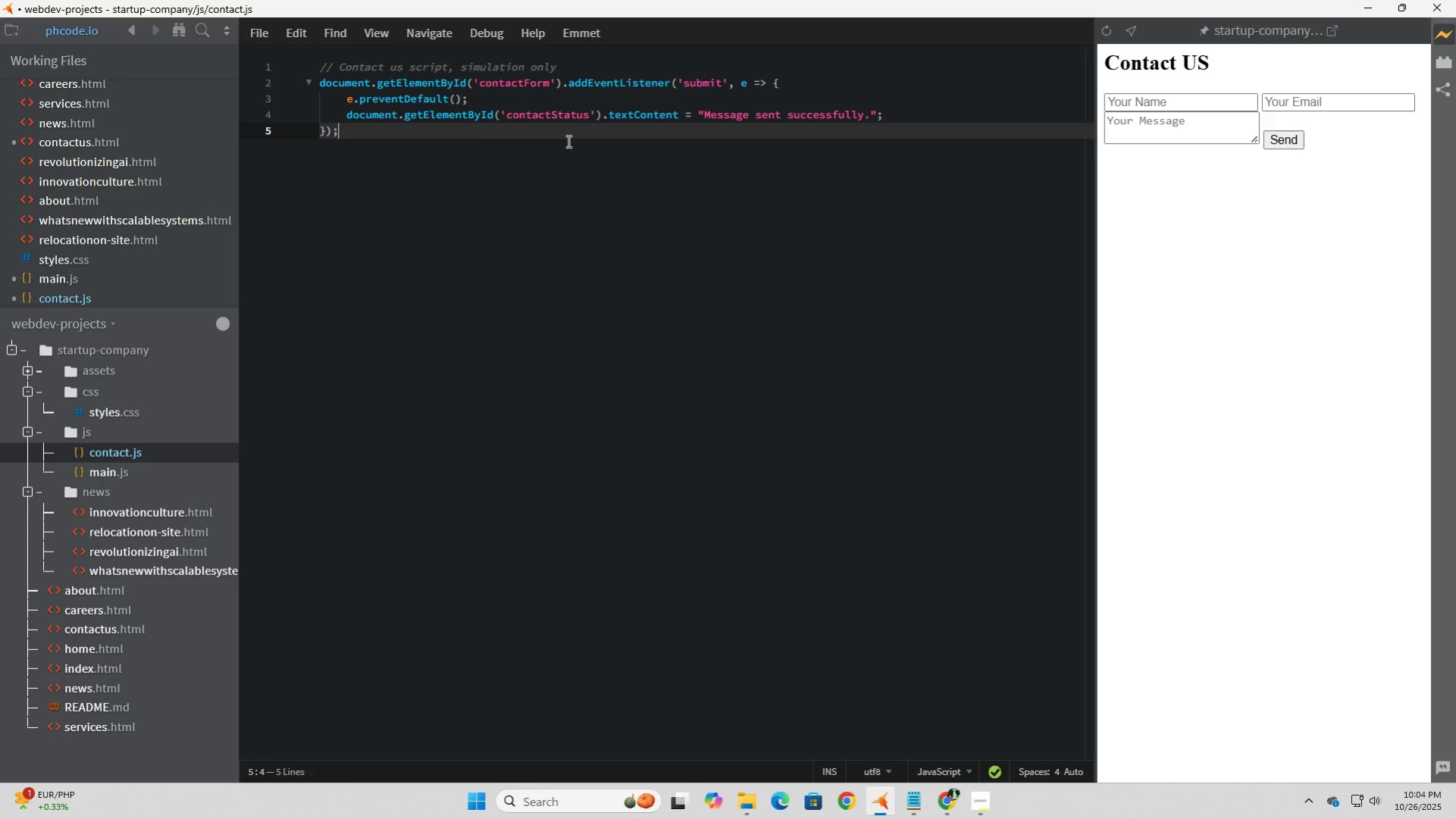 
left_click([573, 111])
 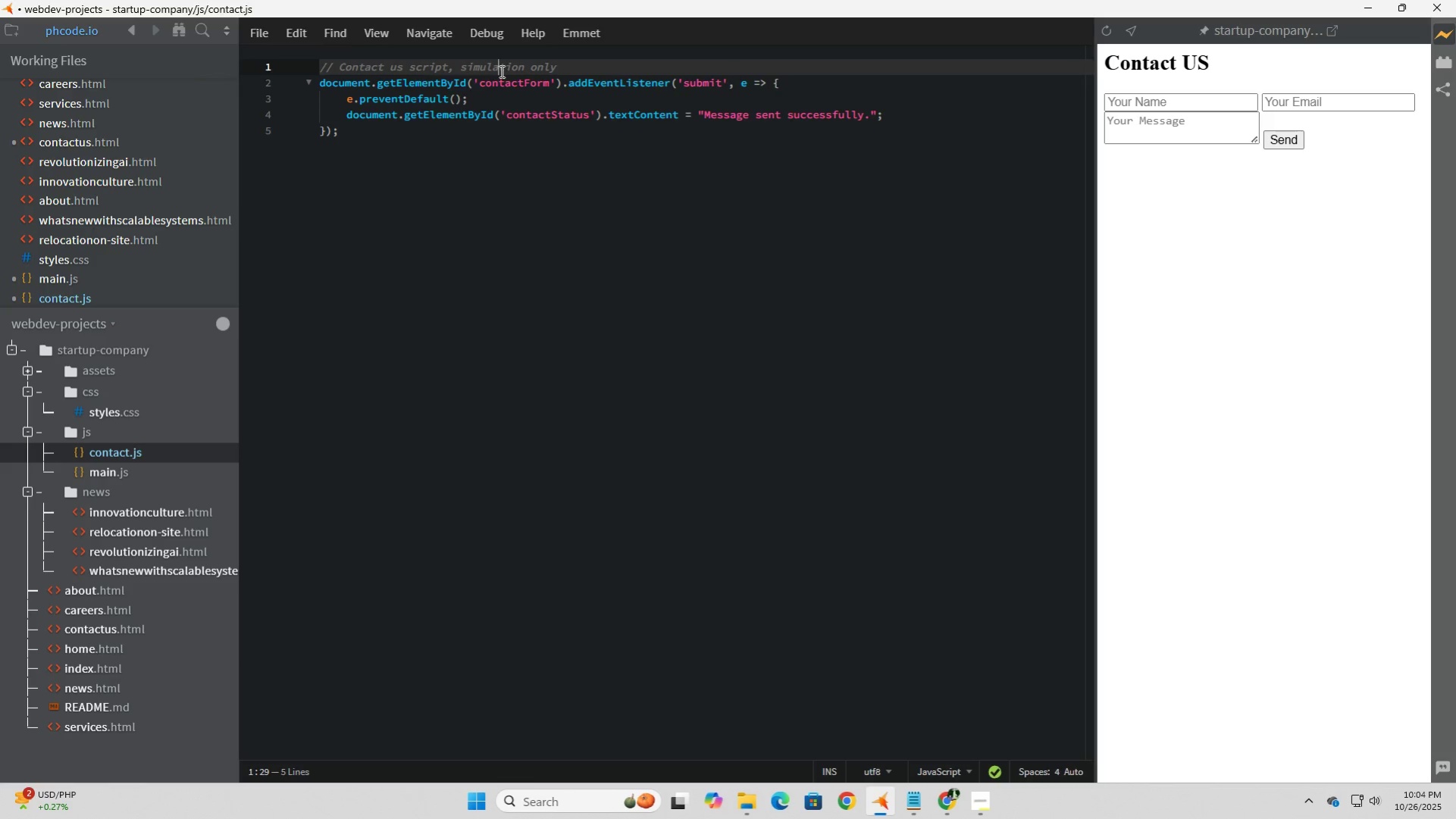 
left_click([500, 71])
 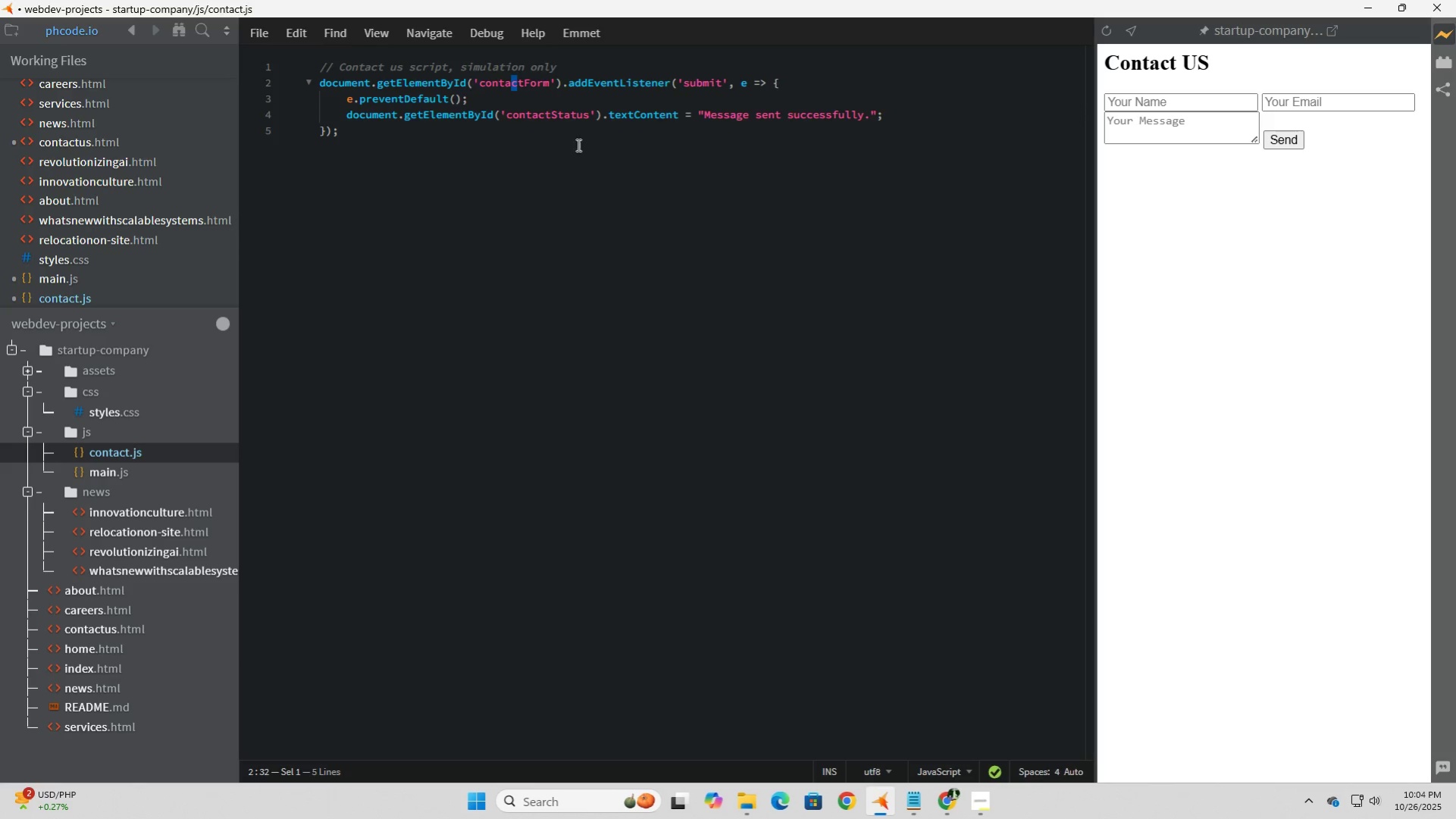 
wait(5.28)
 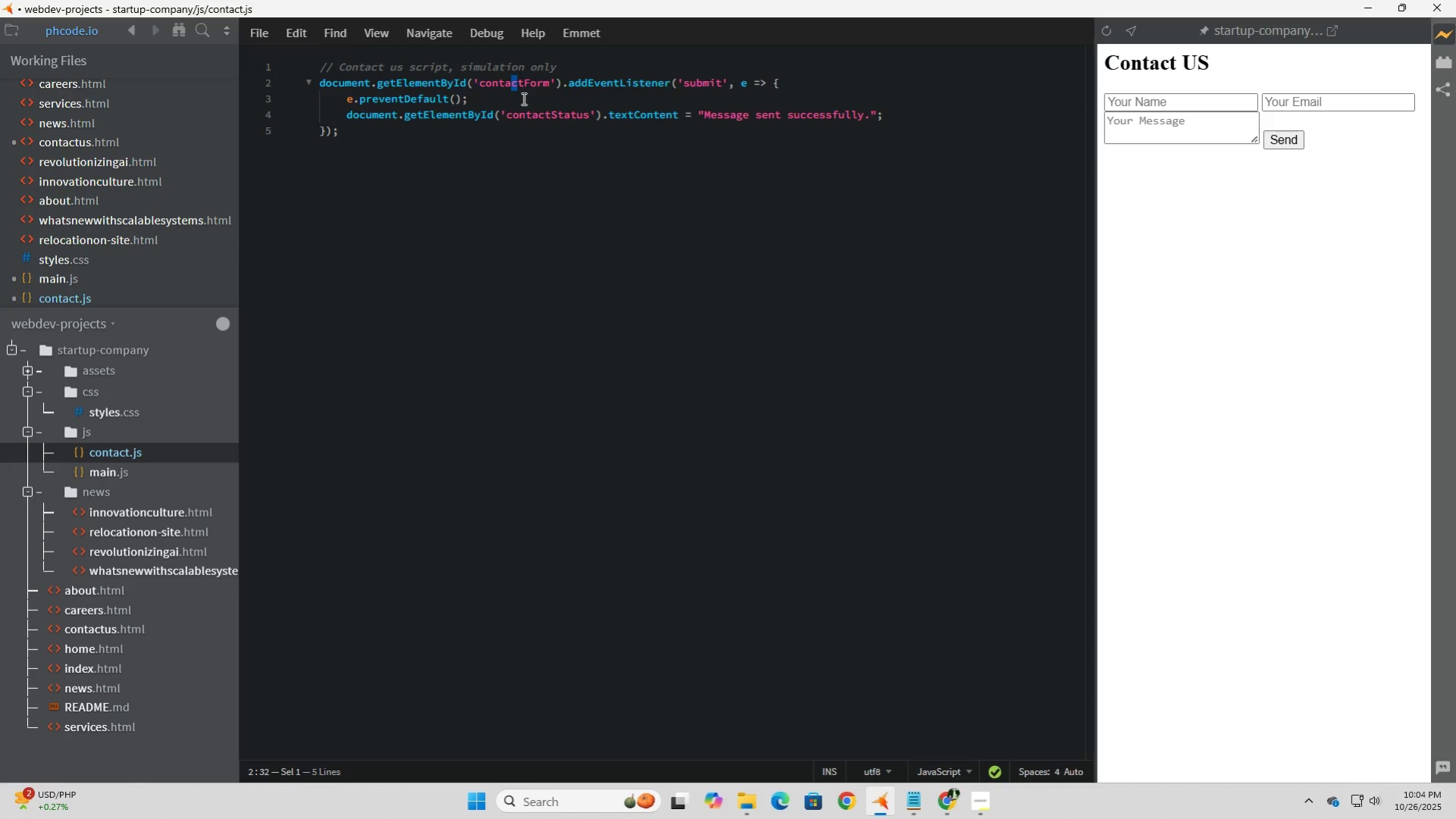 
left_click([678, 98])
 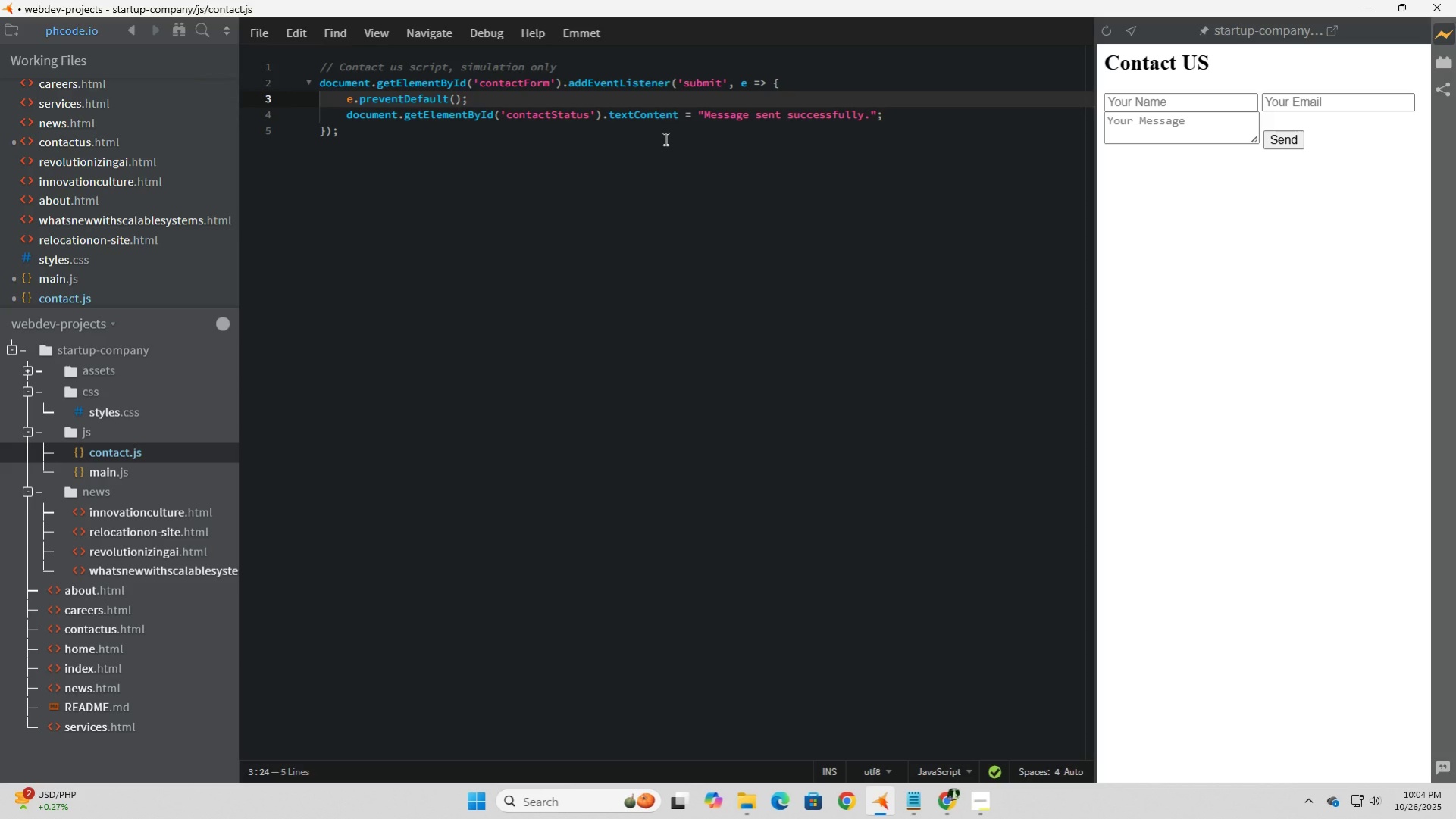 
wait(6.46)
 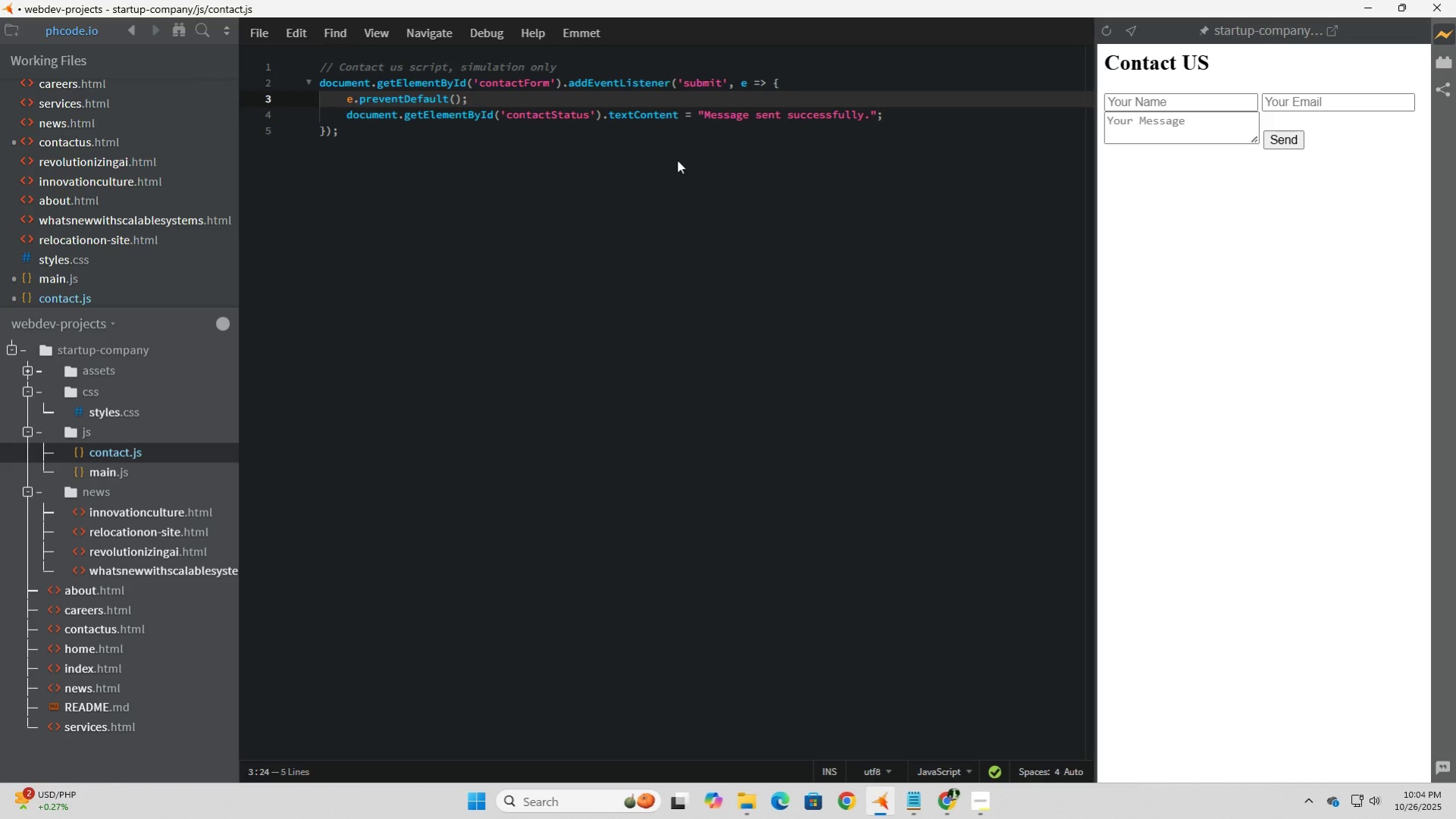 
left_click([664, 139])
 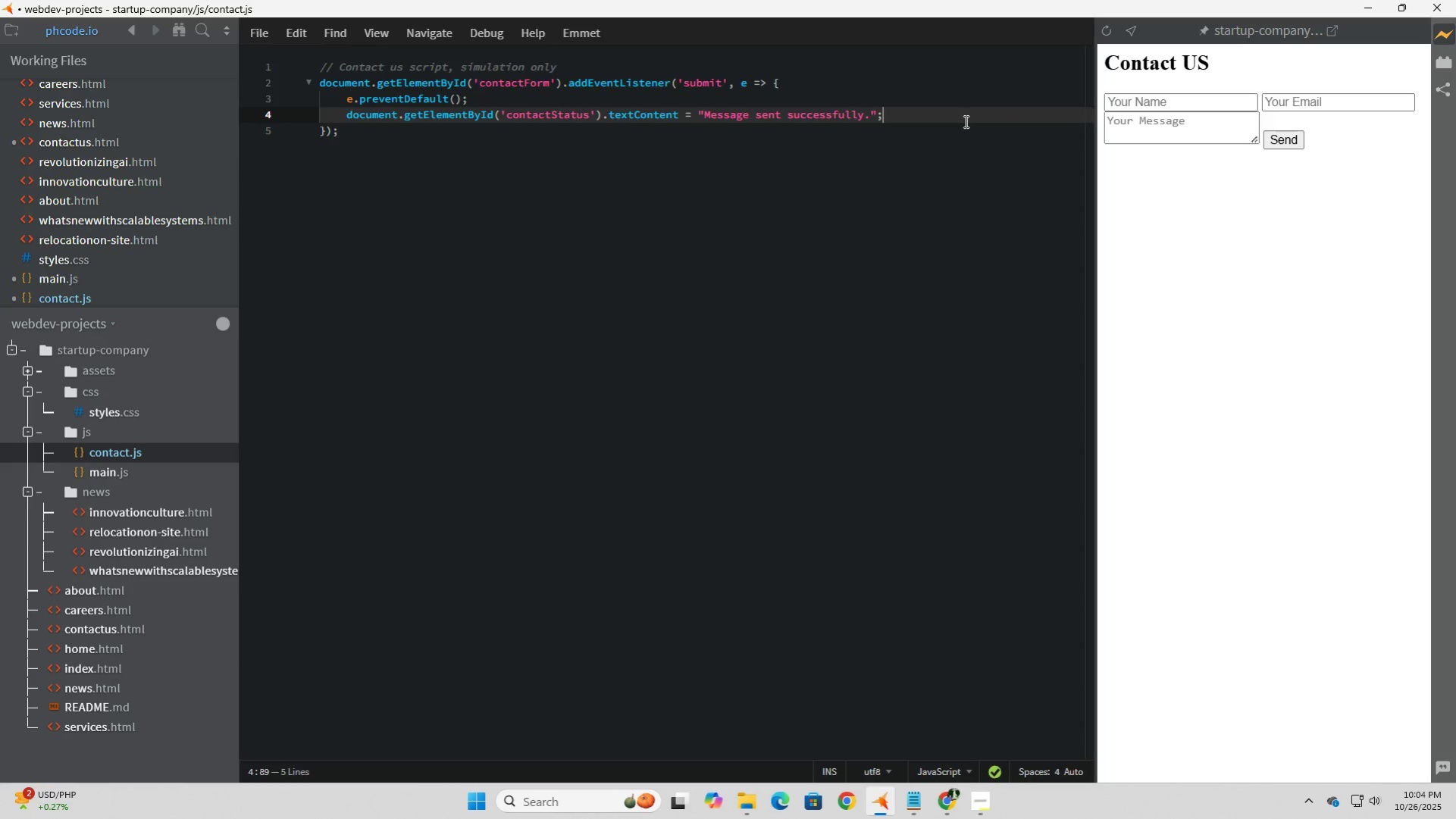 
wait(7.33)
 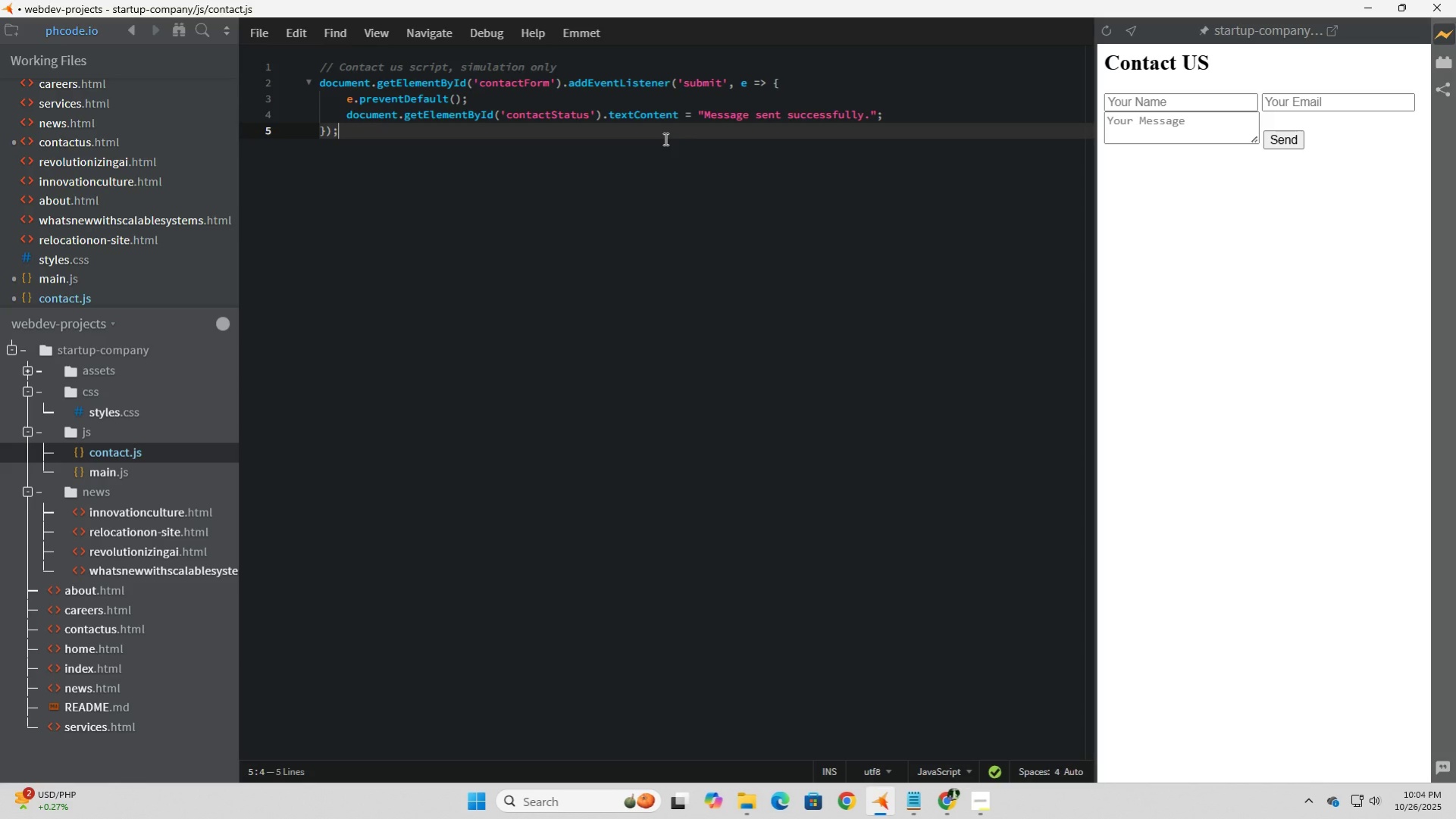 
left_click([532, 100])
 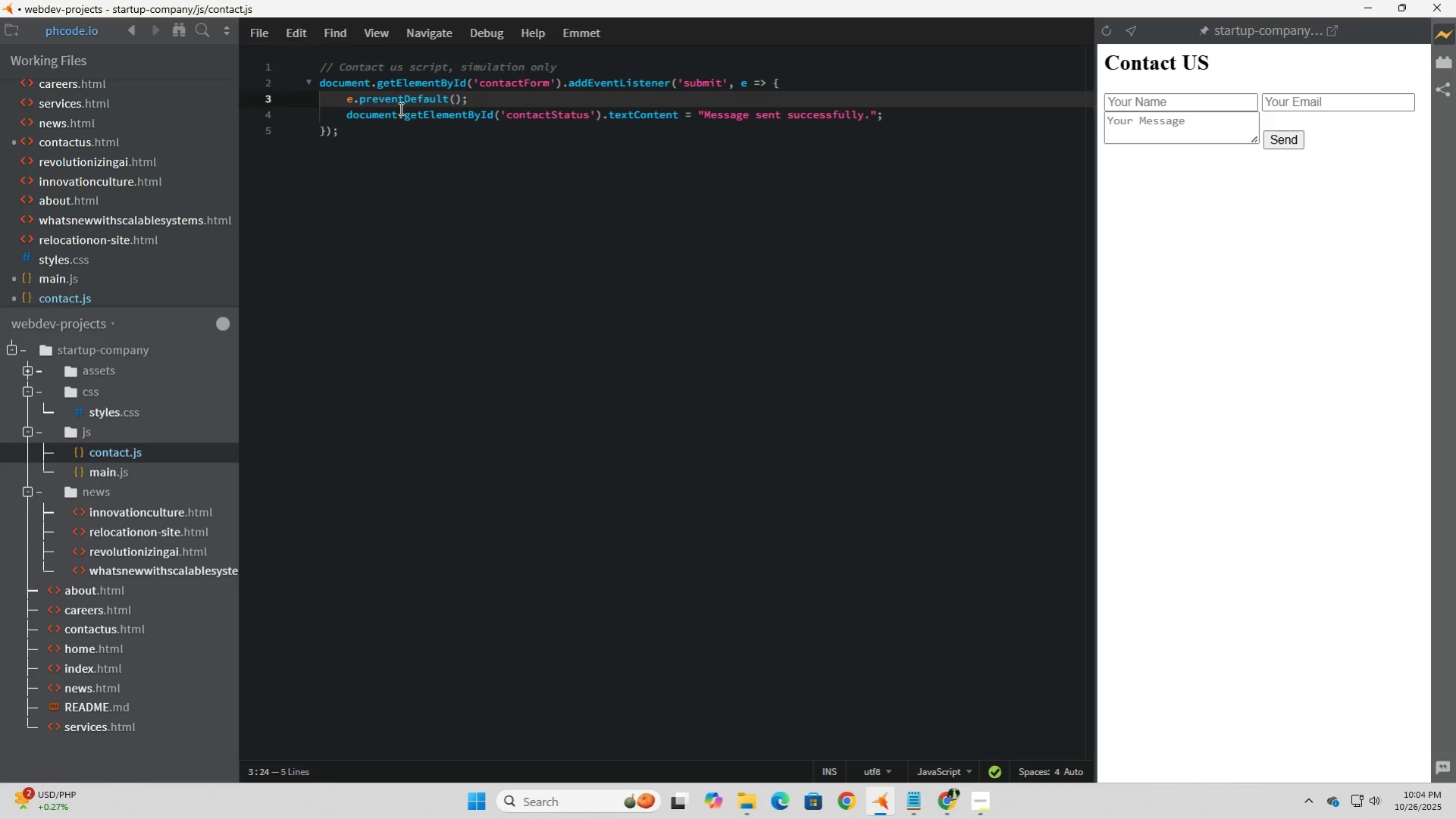 
wait(8.84)
 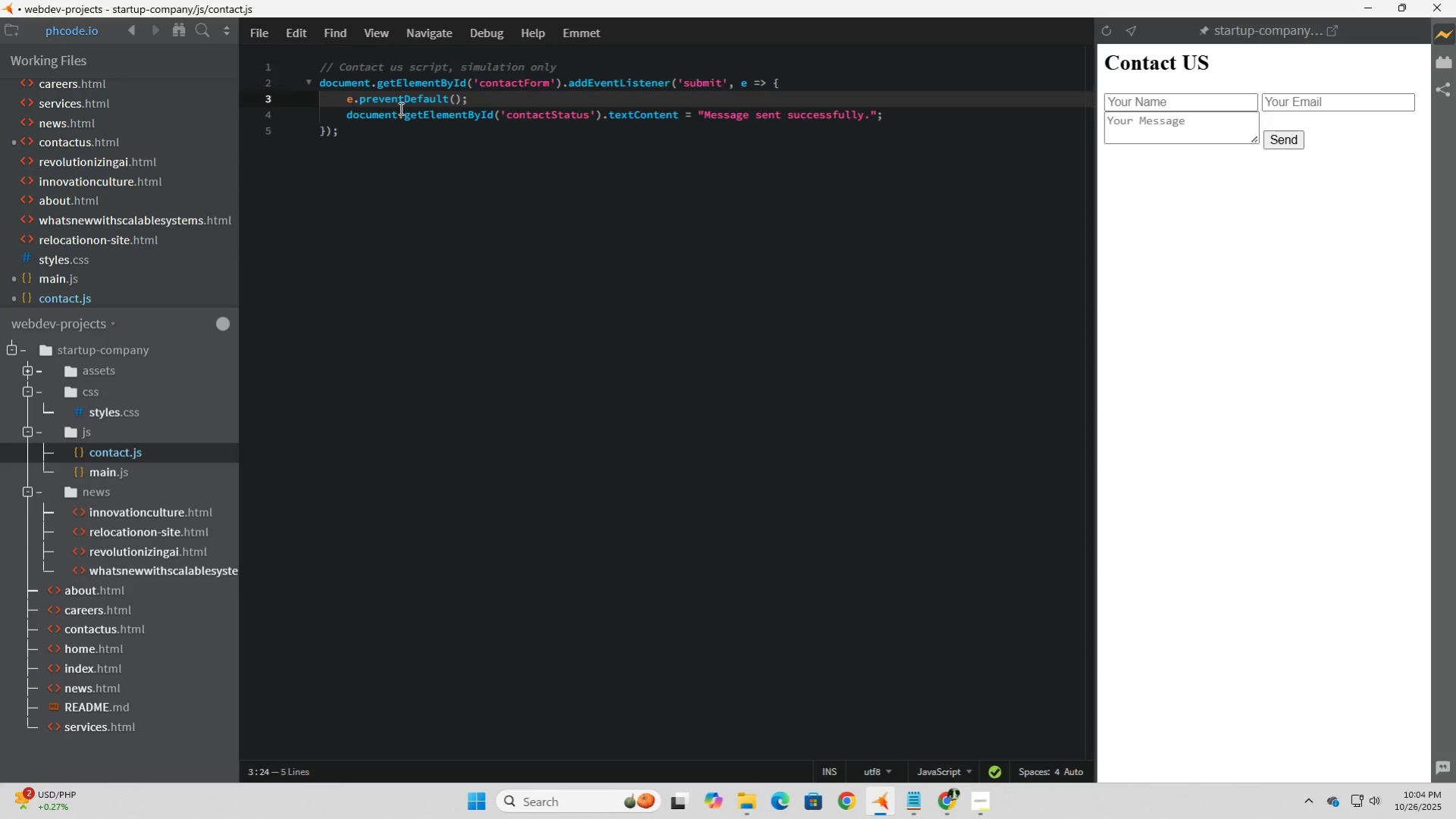 
left_click([399, 138])
 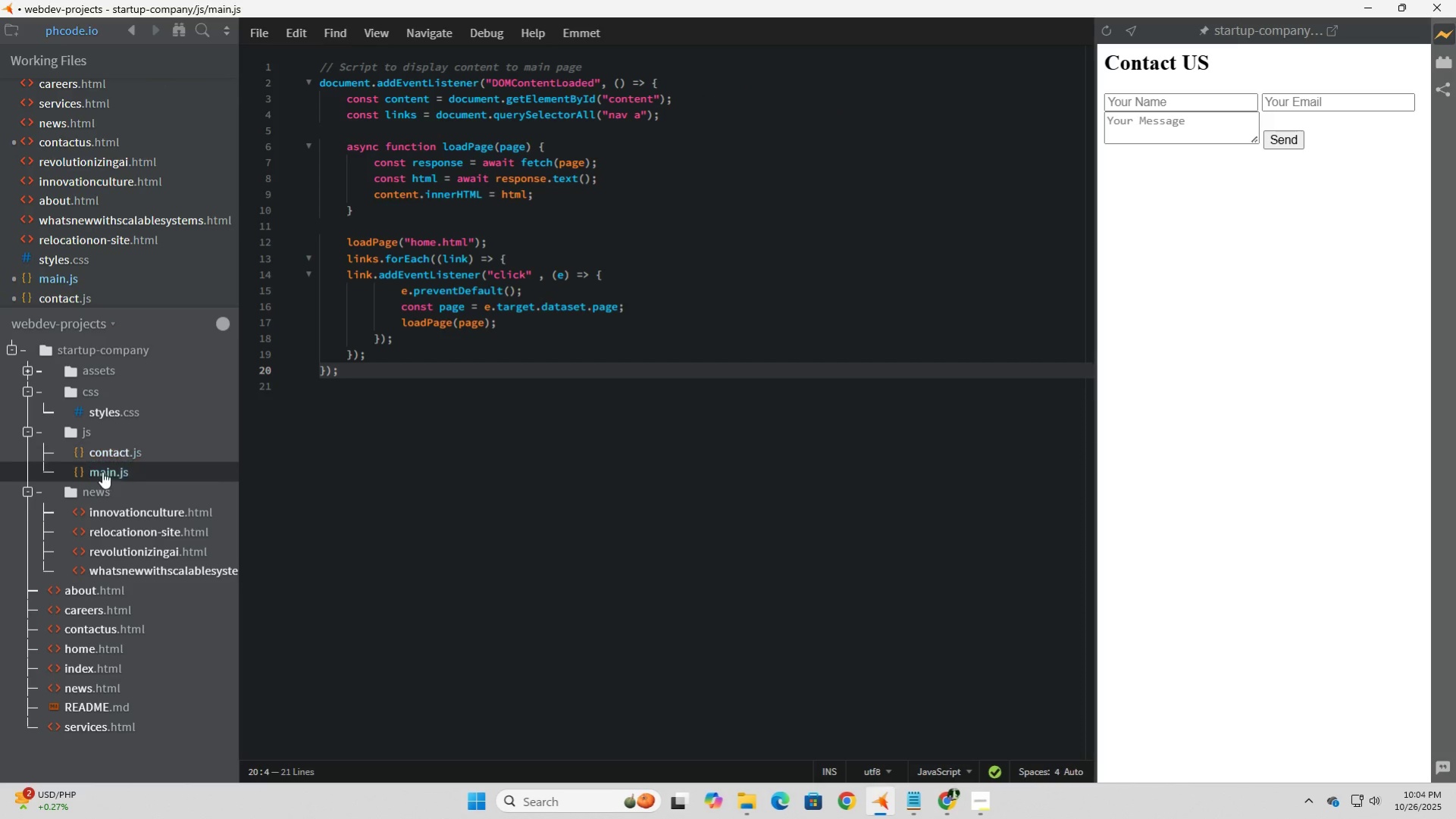 
left_click([504, 430])
 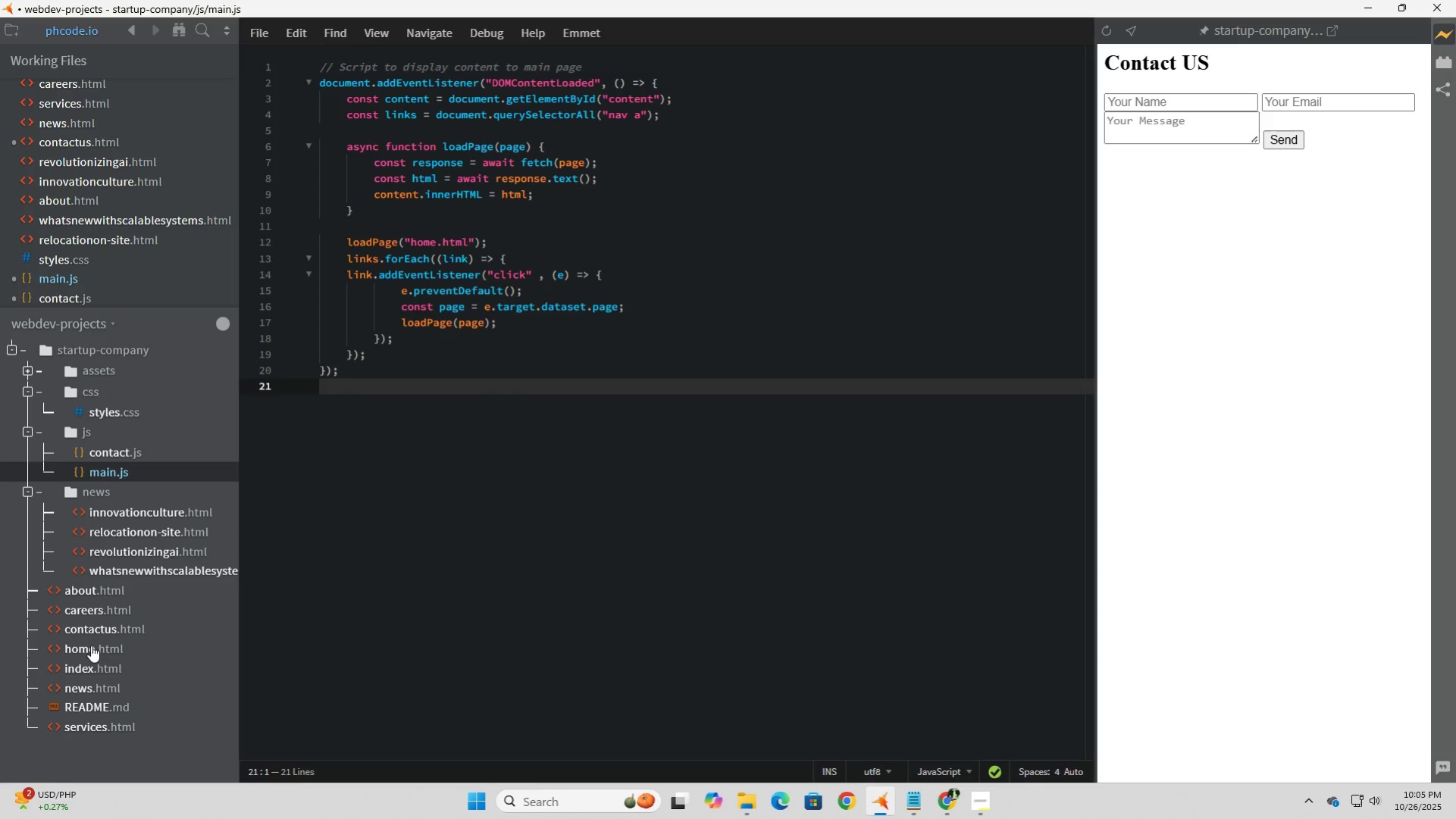 
left_click([92, 675])
 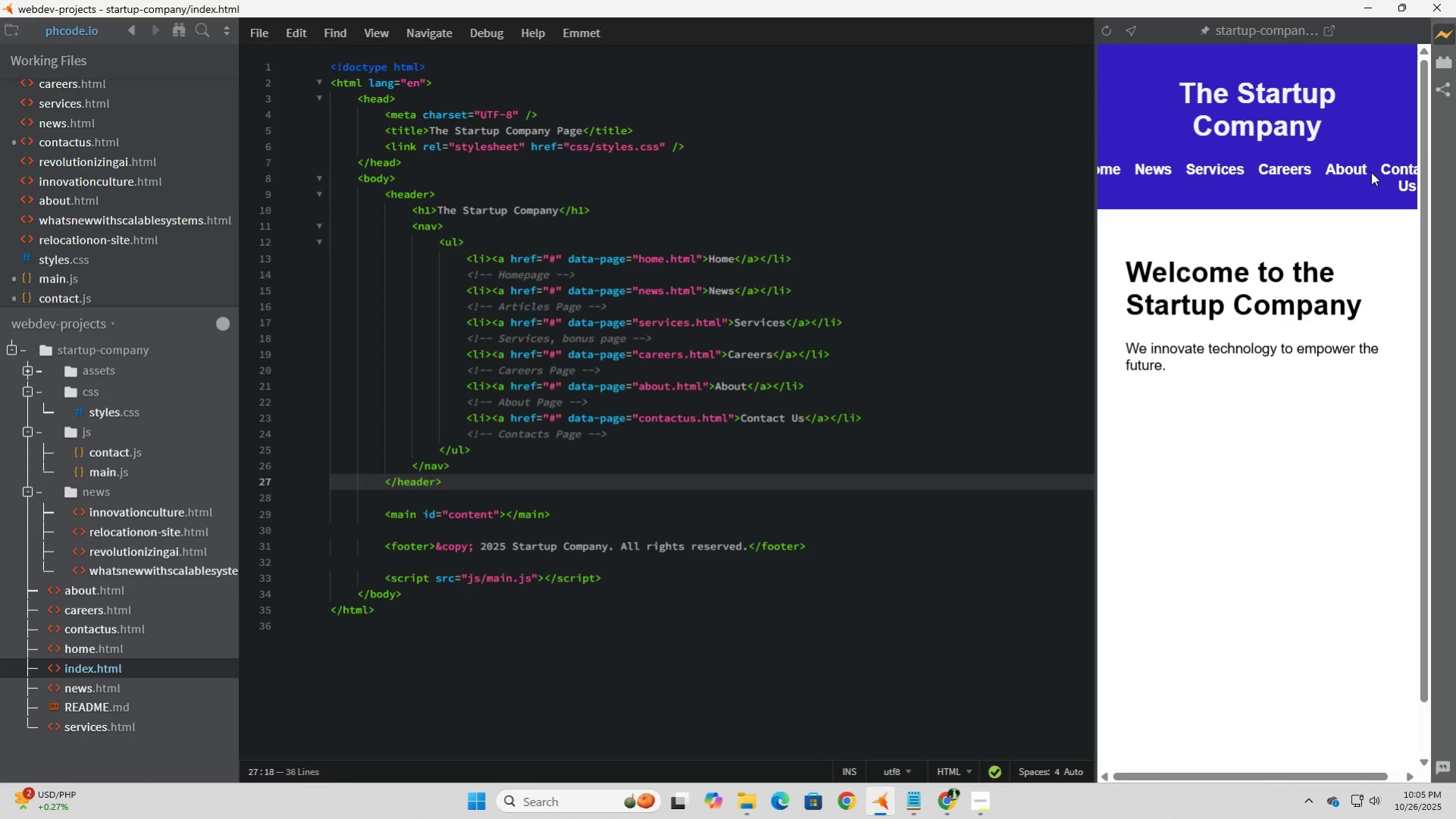 
left_click([1402, 171])
 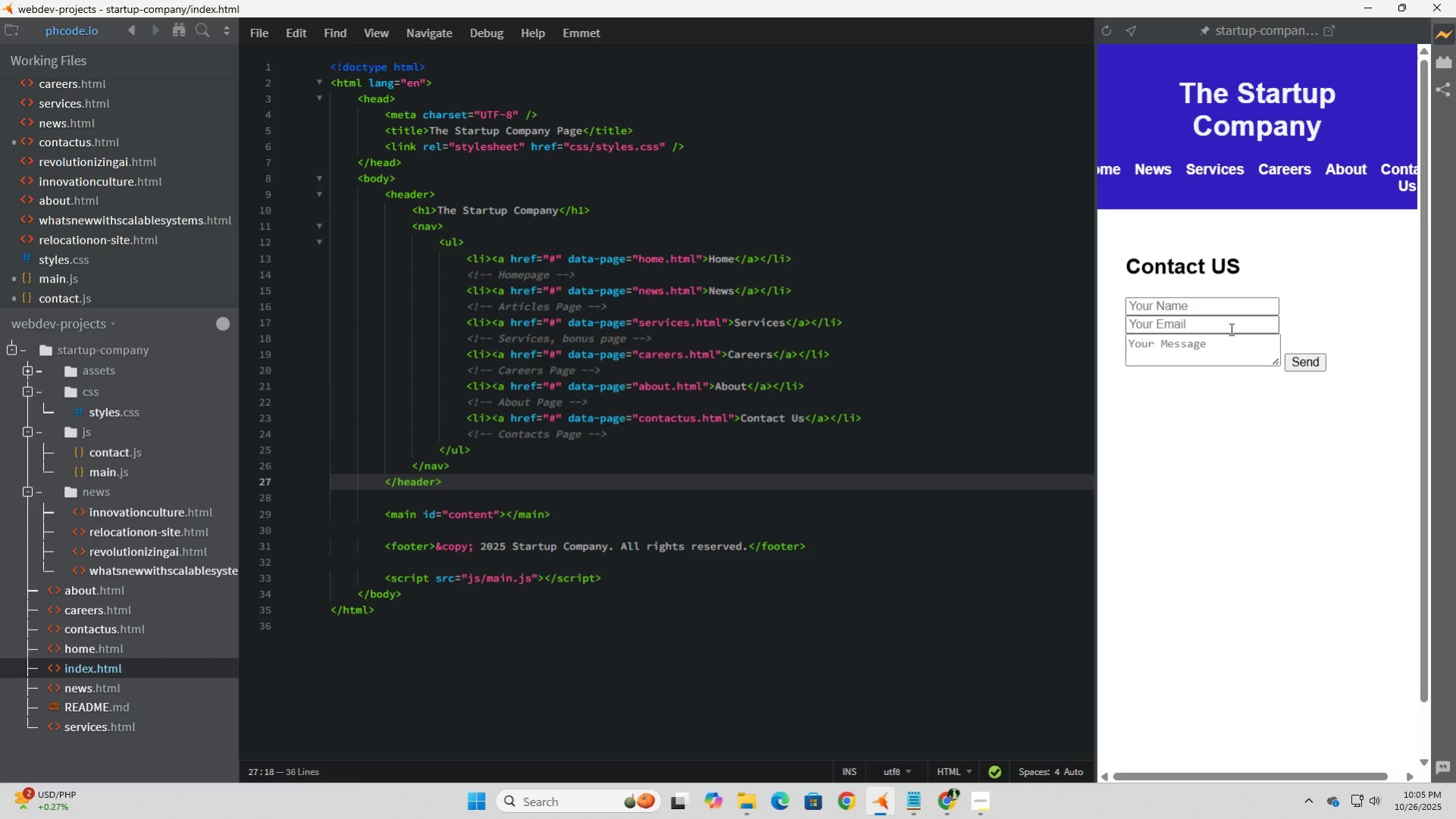 
left_click([1229, 329])
 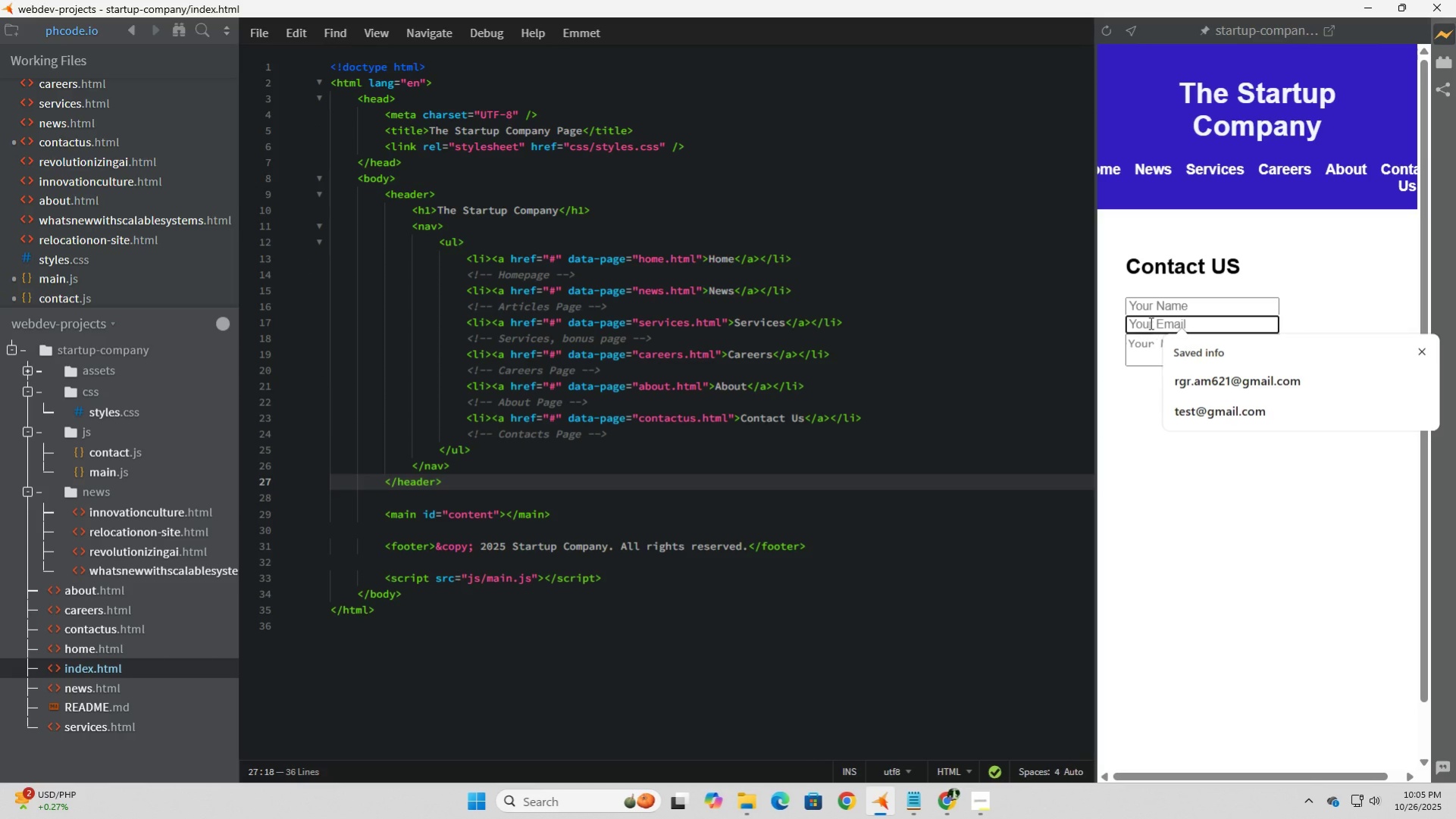 
left_click([1149, 322])
 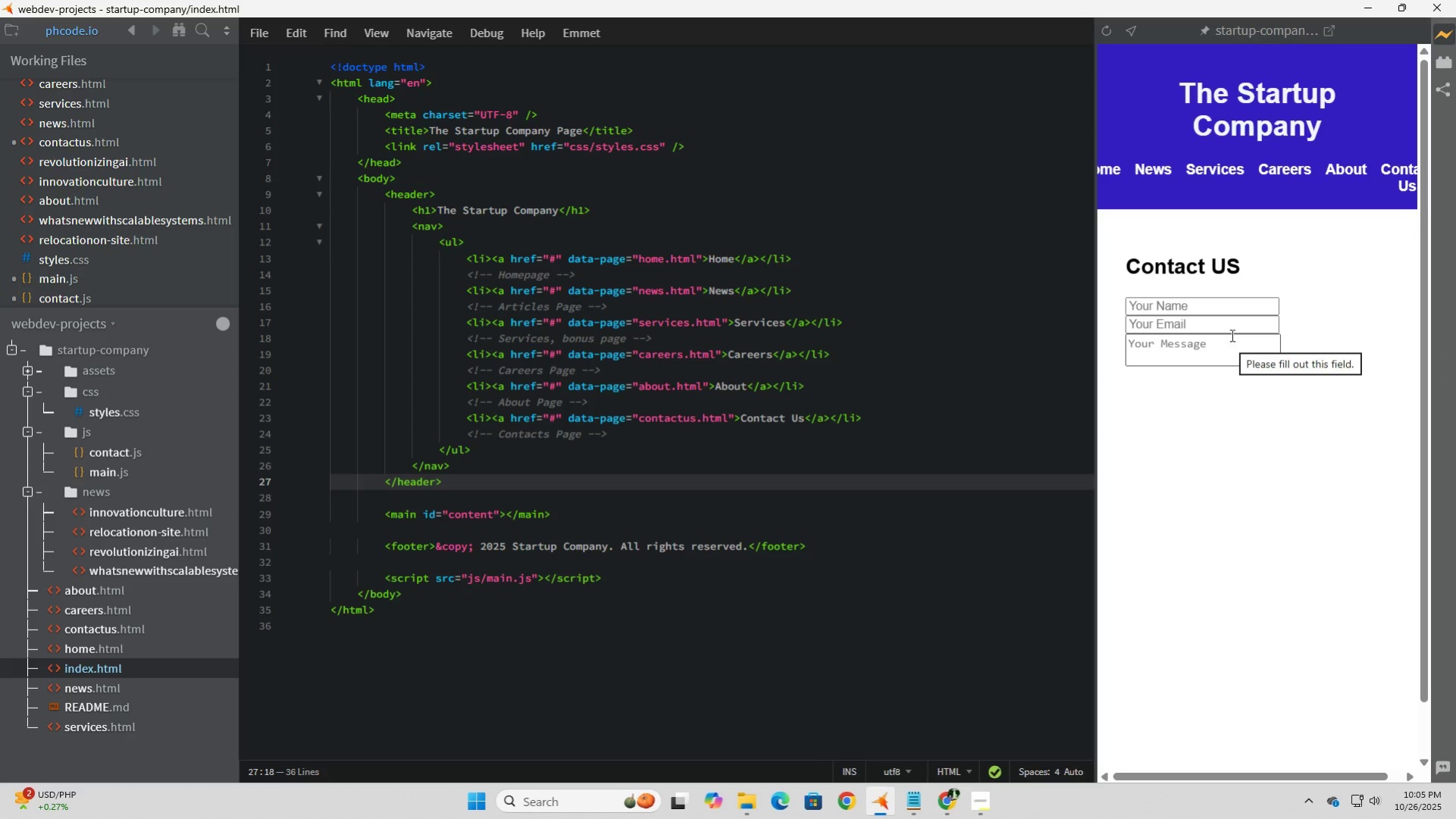 
left_click([1233, 322])
 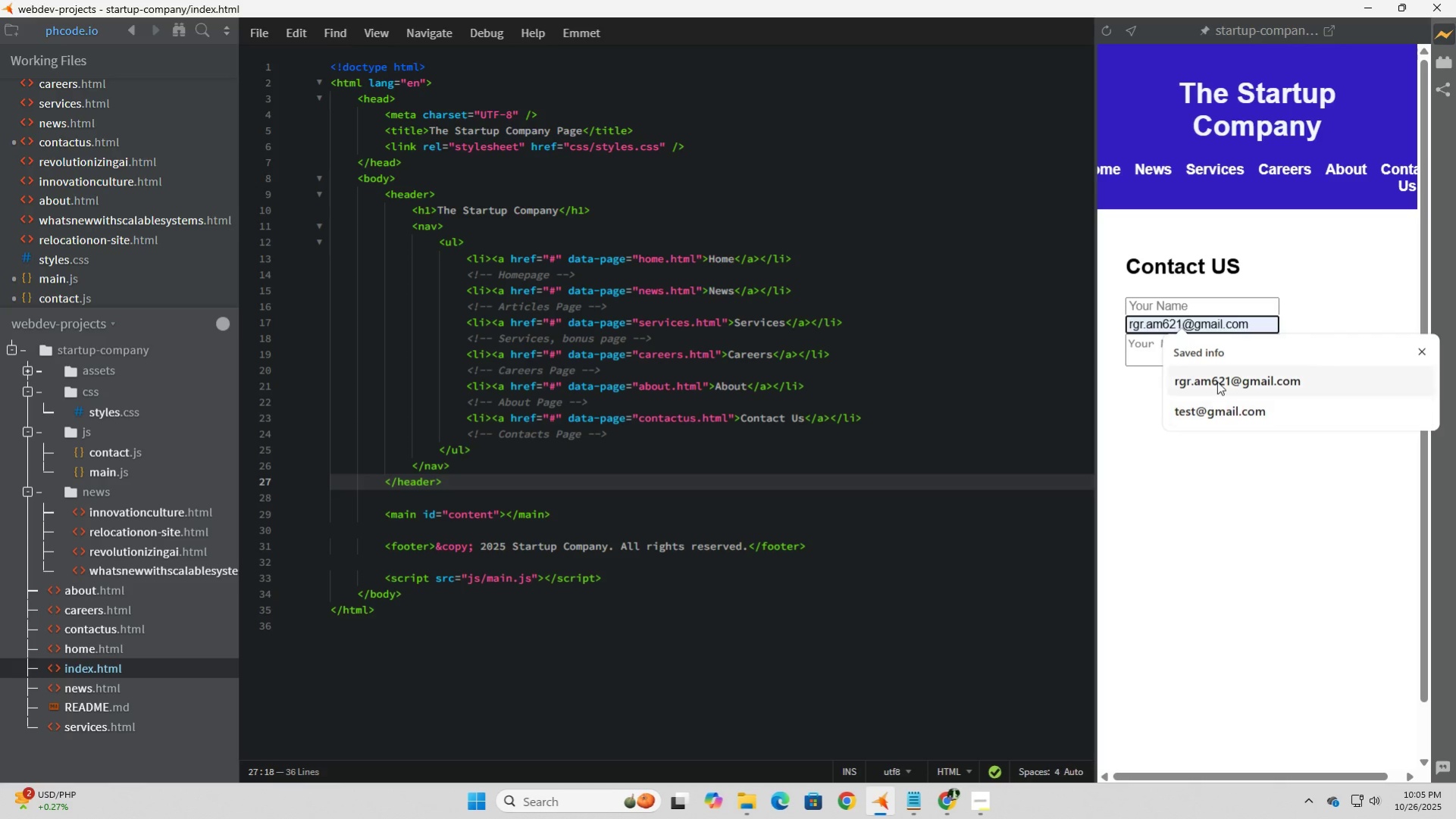 
right_click([1216, 381])
 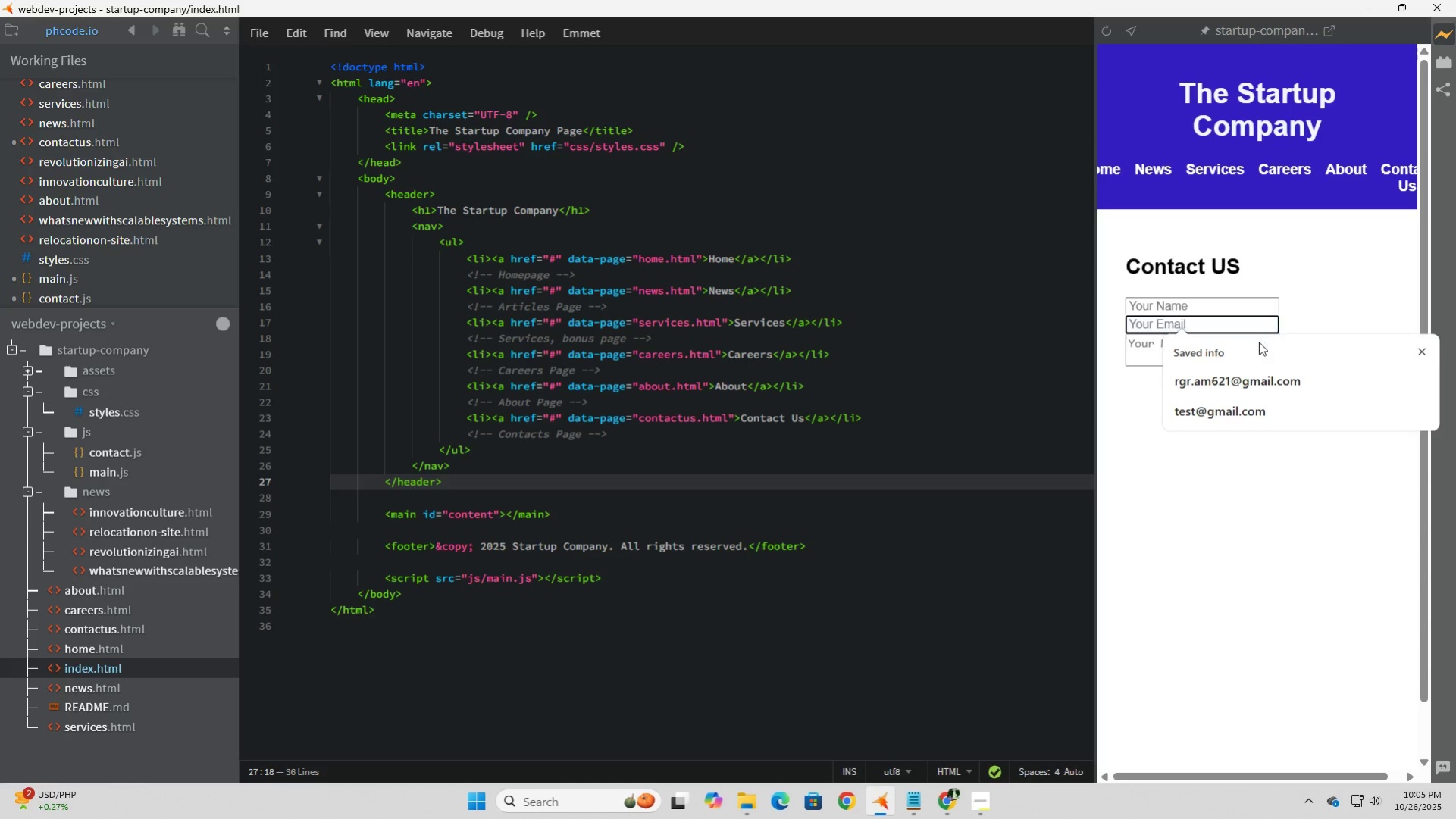 
left_click([1314, 302])
 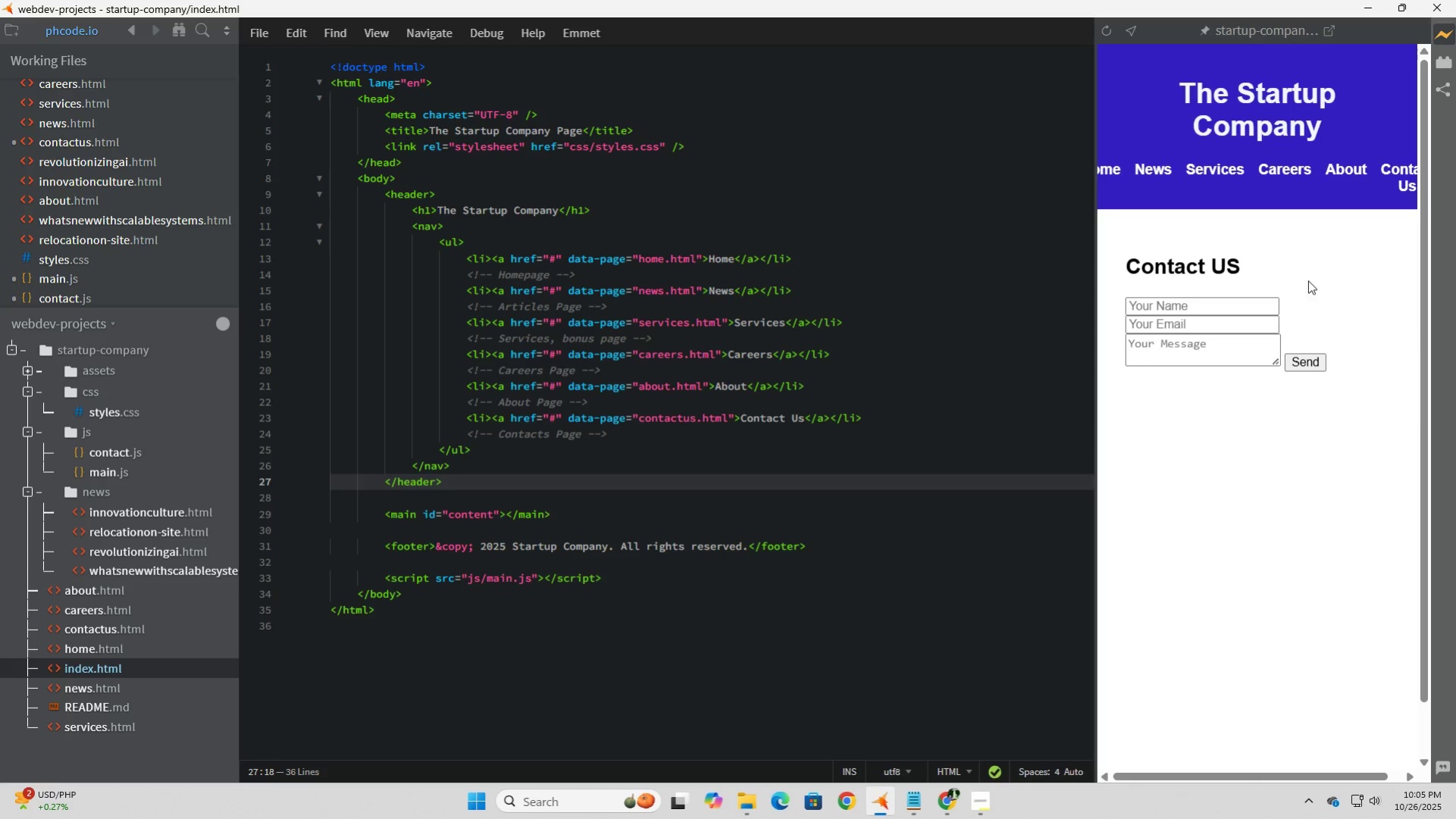 
left_click([1307, 280])
 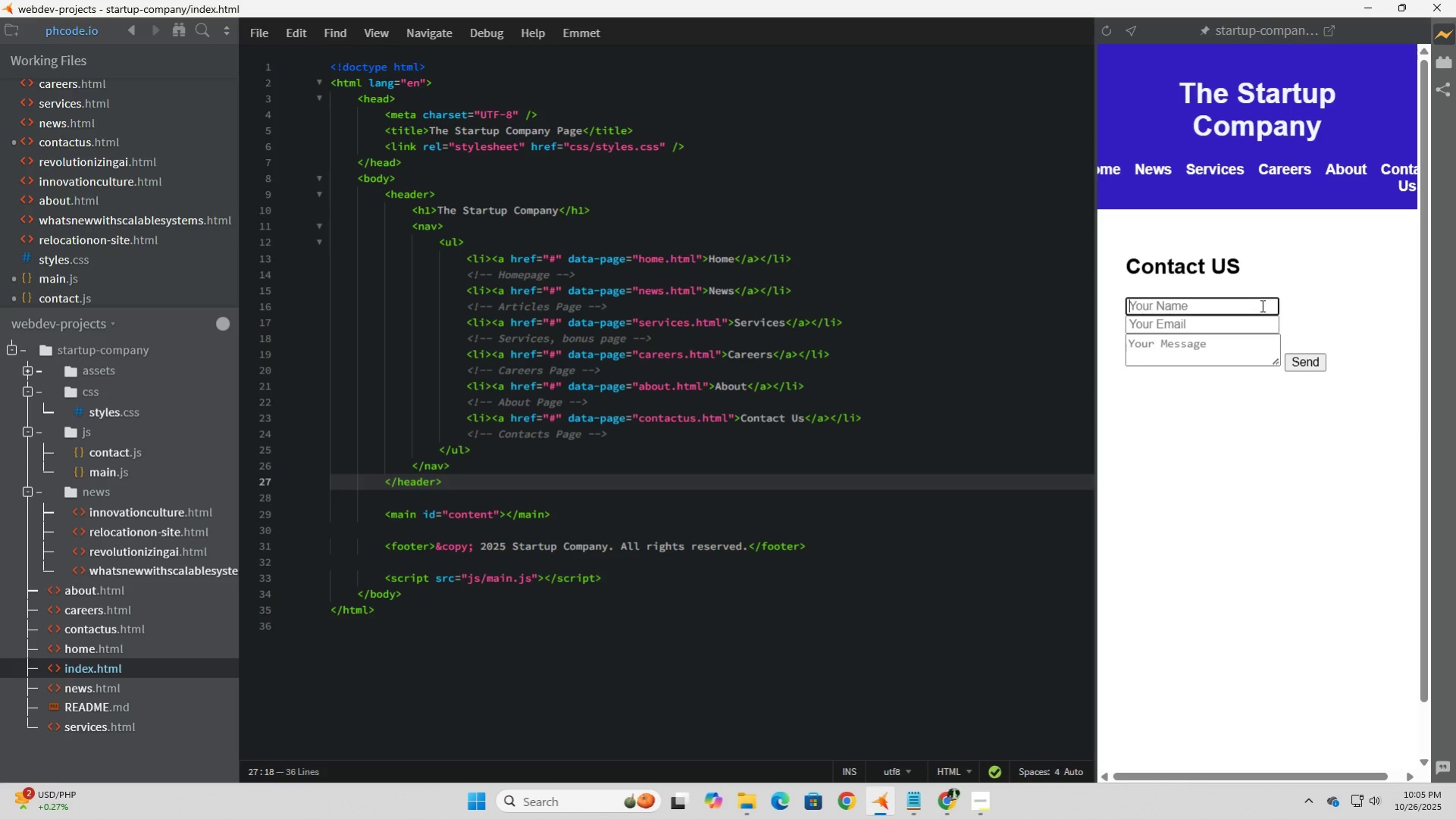 
left_click([1260, 305])
 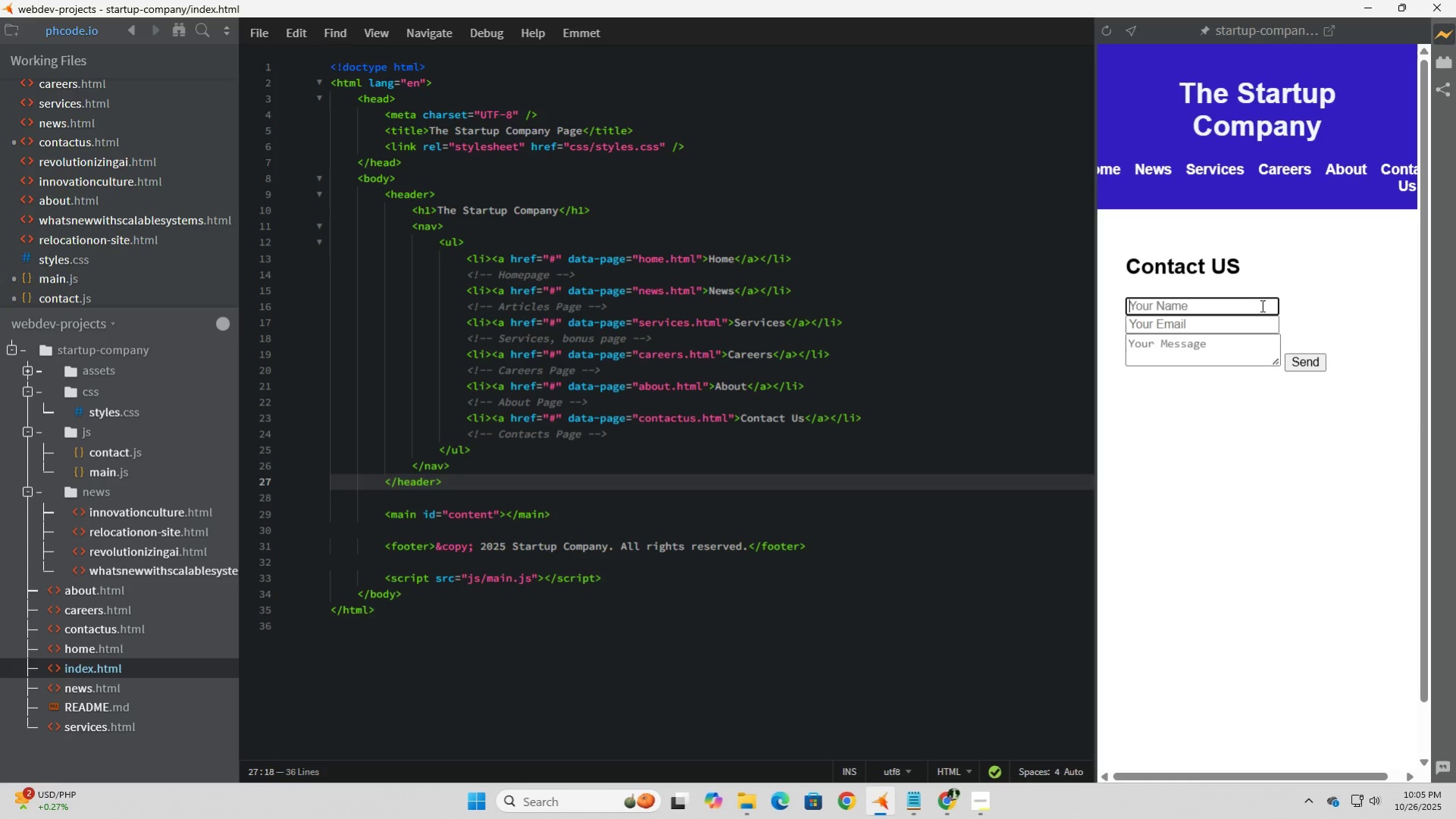 
left_click([1260, 305])
 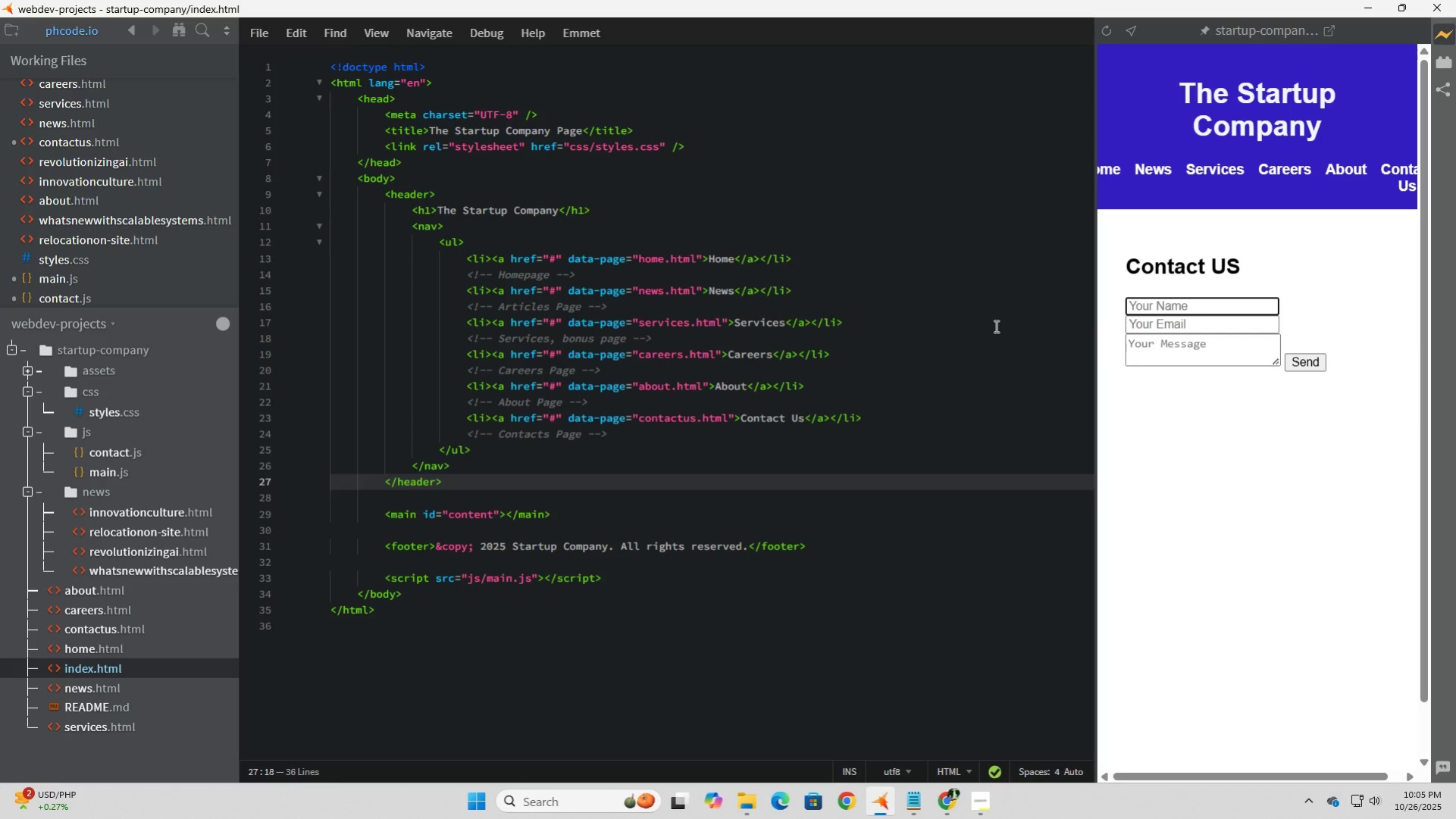 
left_click([994, 326])
 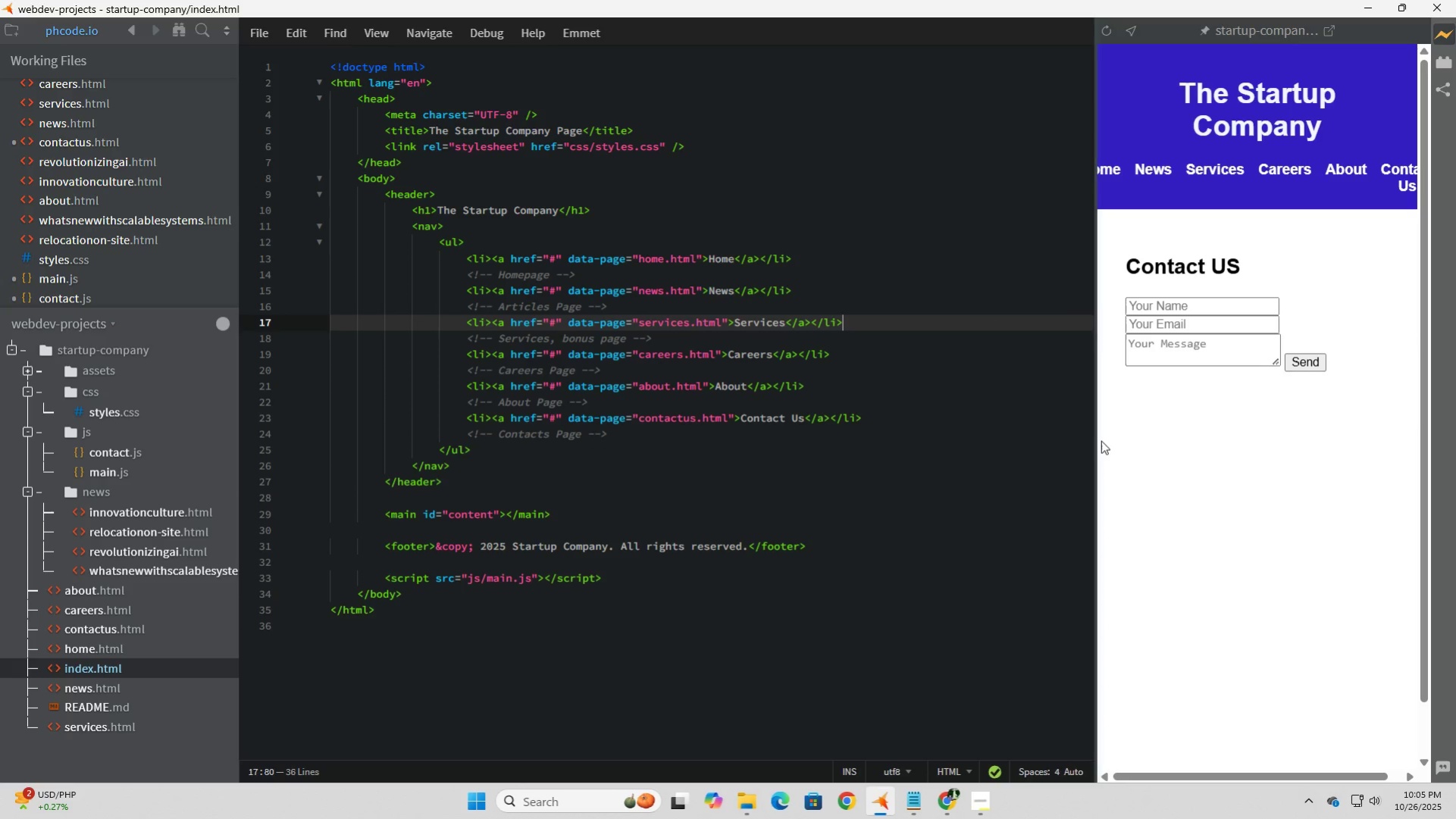 
left_click_drag(start_coordinate=[1096, 430], to_coordinate=[1031, 419])
 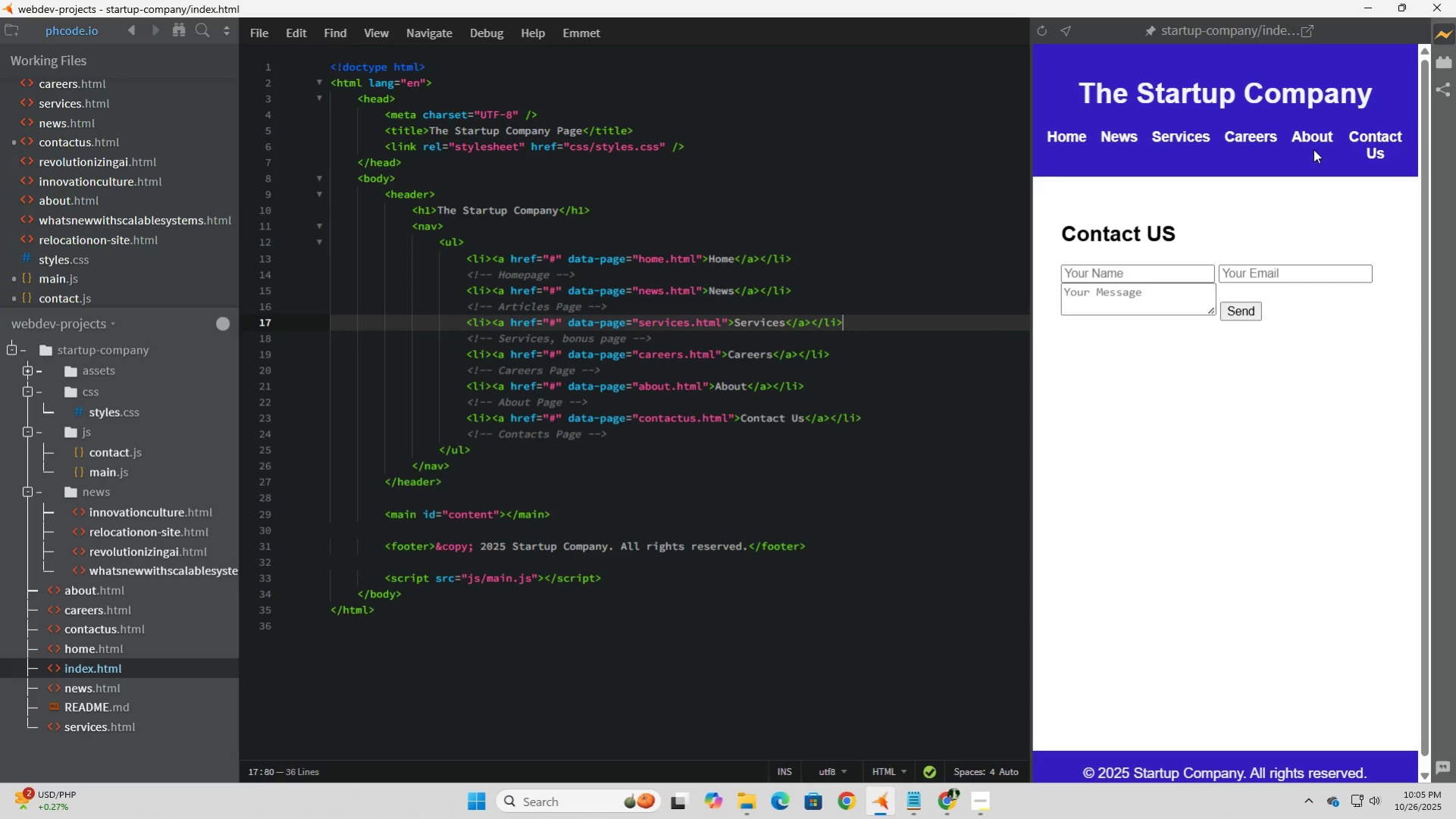 
left_click([1314, 145])
 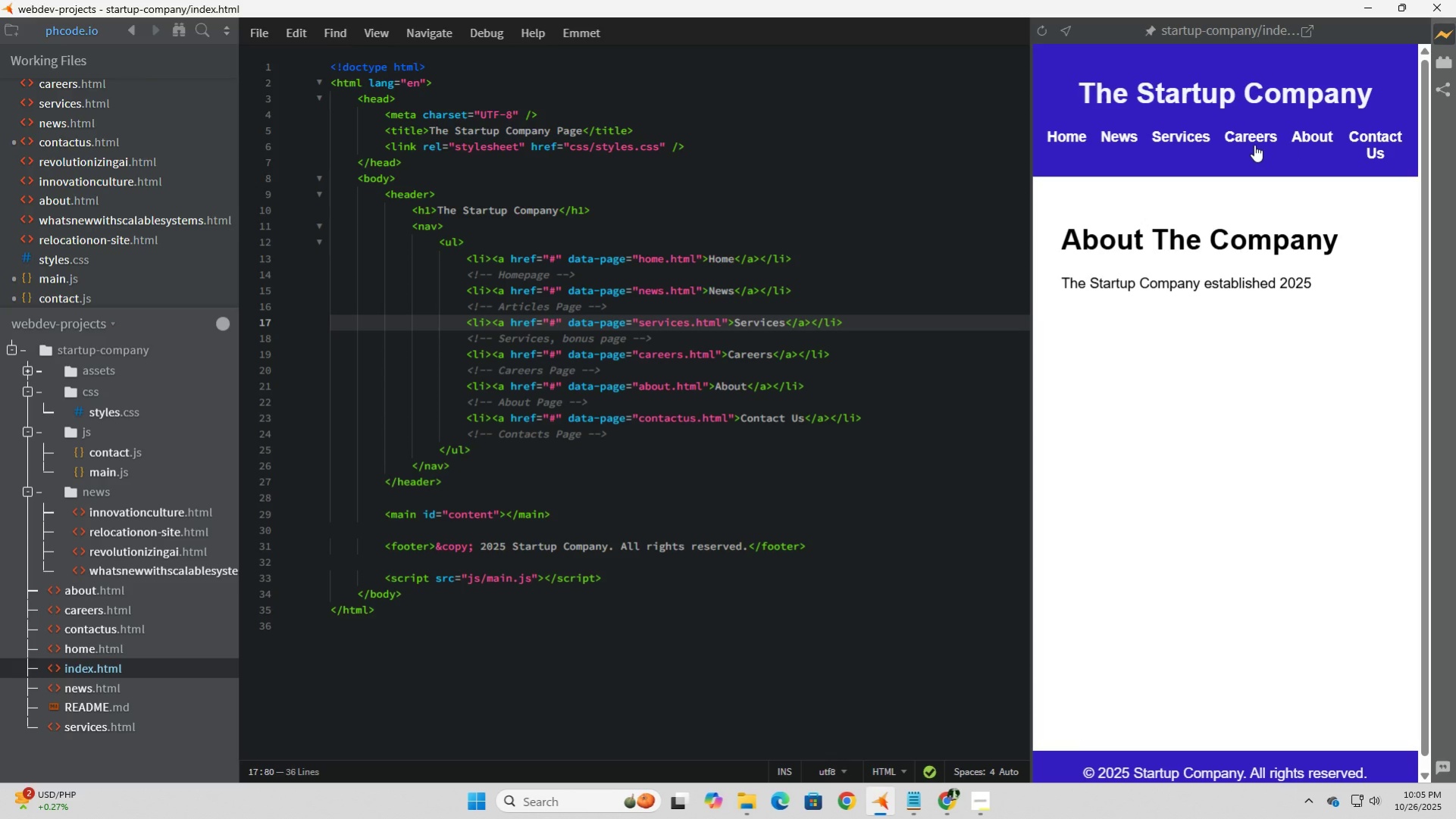 
left_click([1254, 145])
 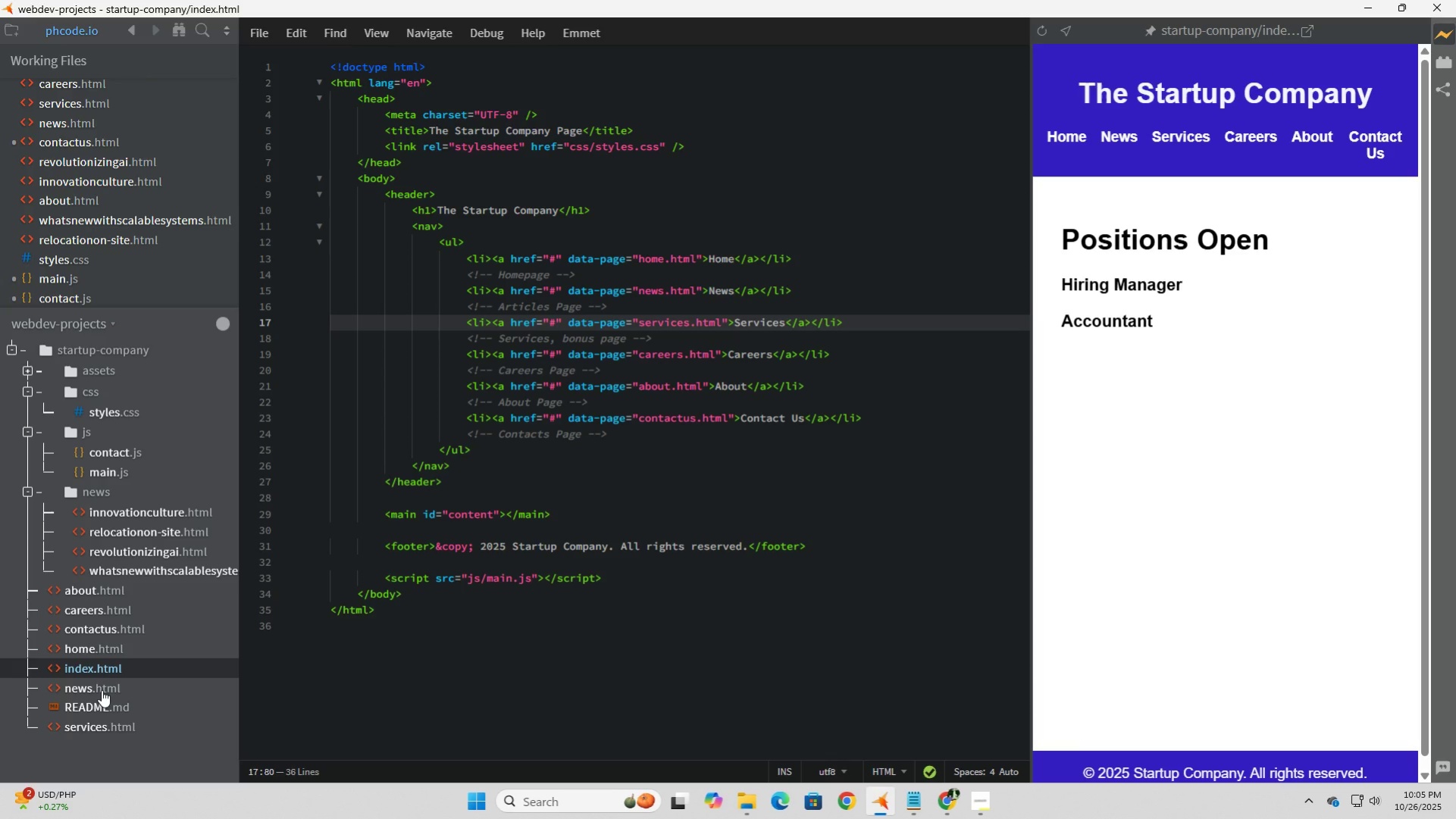 
wait(5.96)
 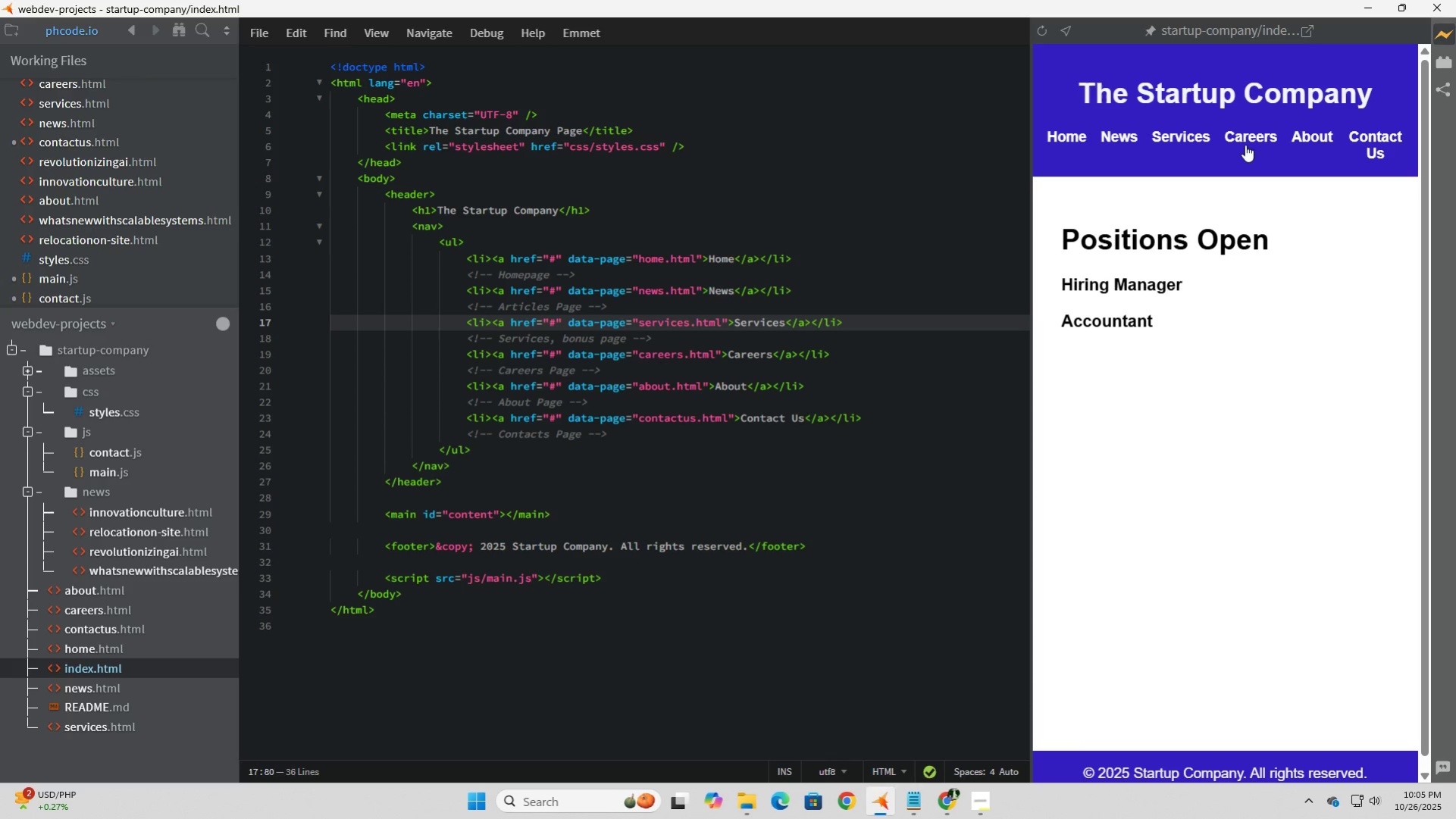 
left_click([96, 608])
 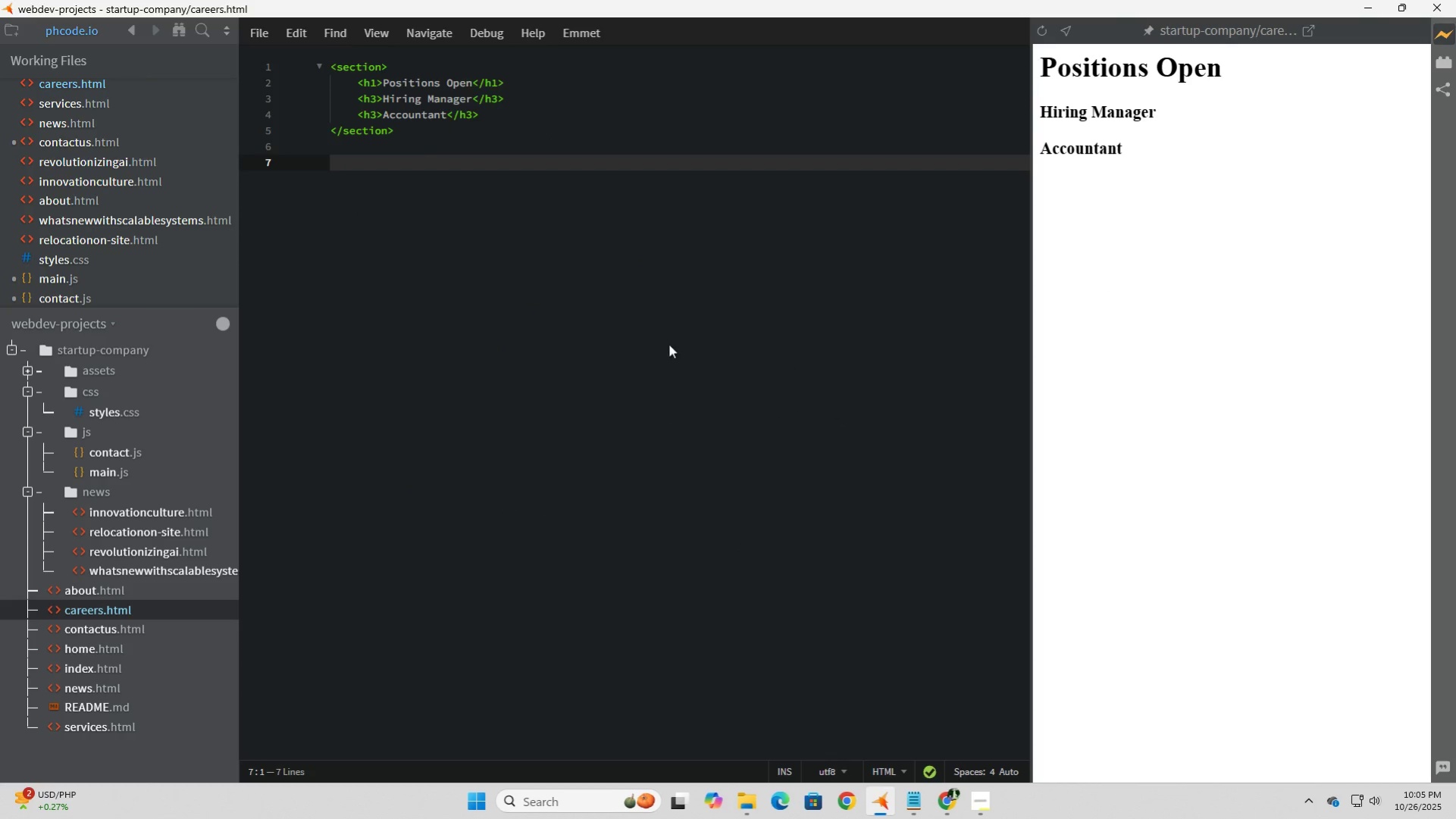 
left_click([629, 254])
 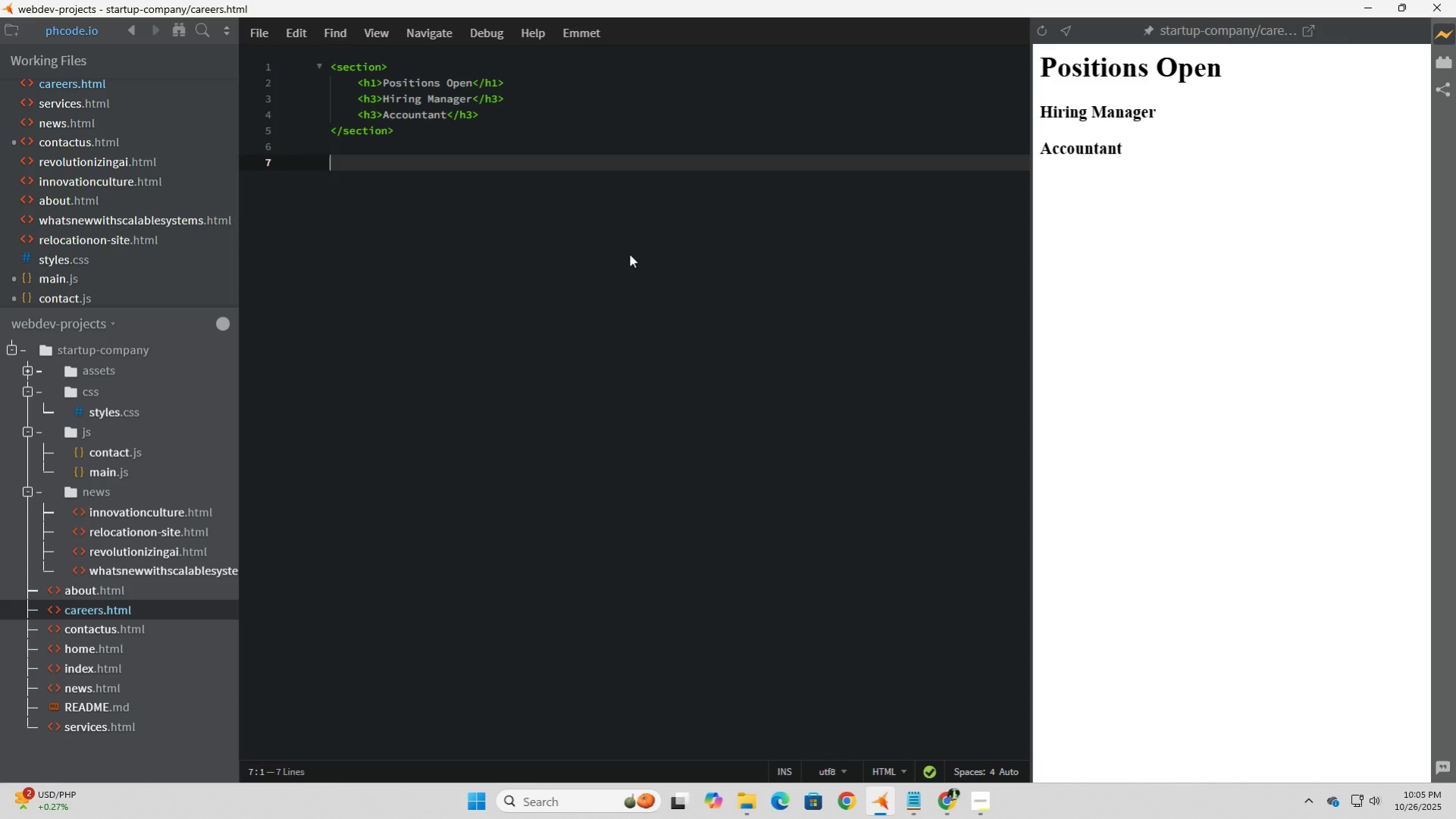 
wait(12.55)
 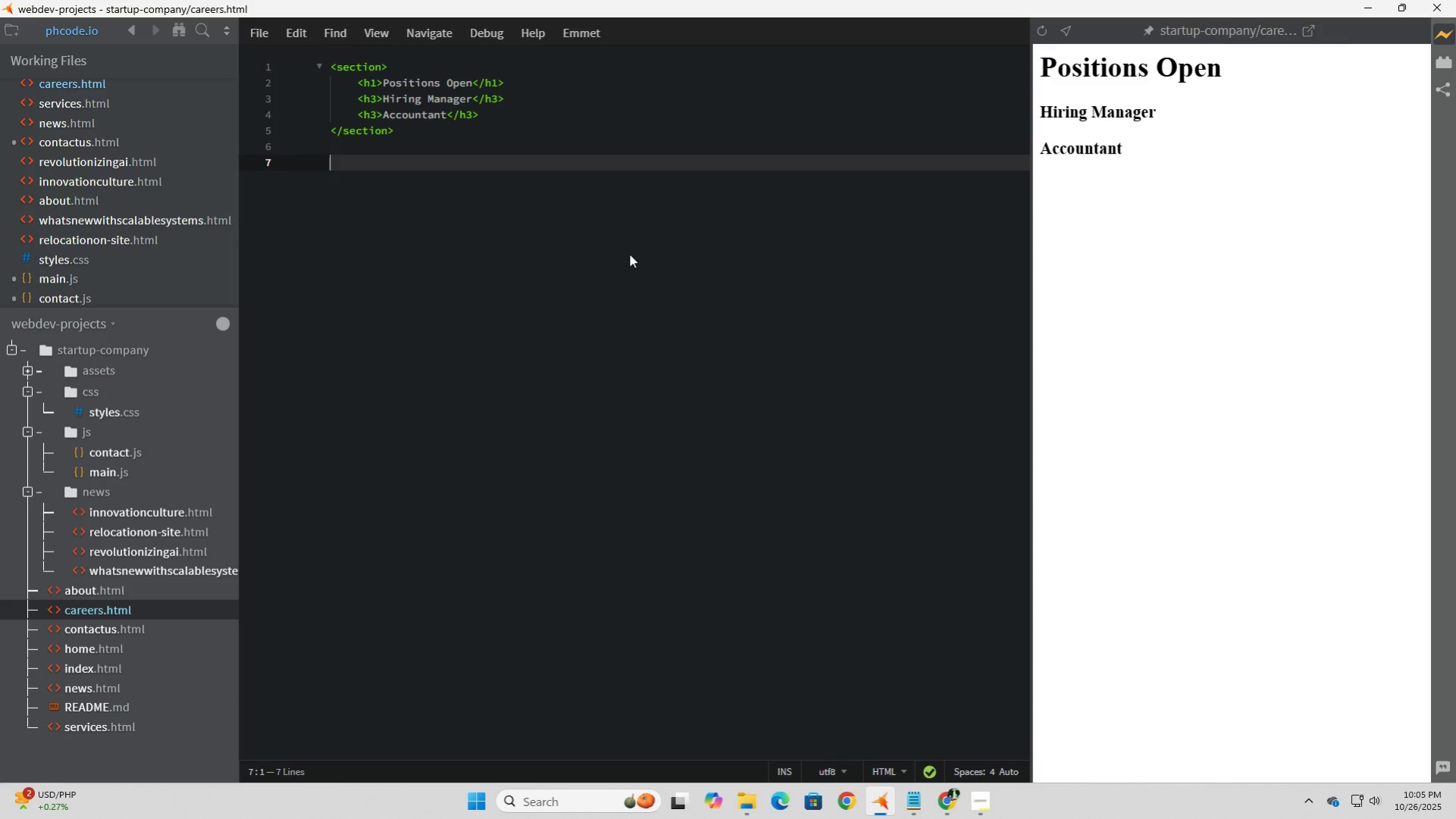 
left_click_drag(start_coordinate=[471, 84], to_coordinate=[380, 85])
 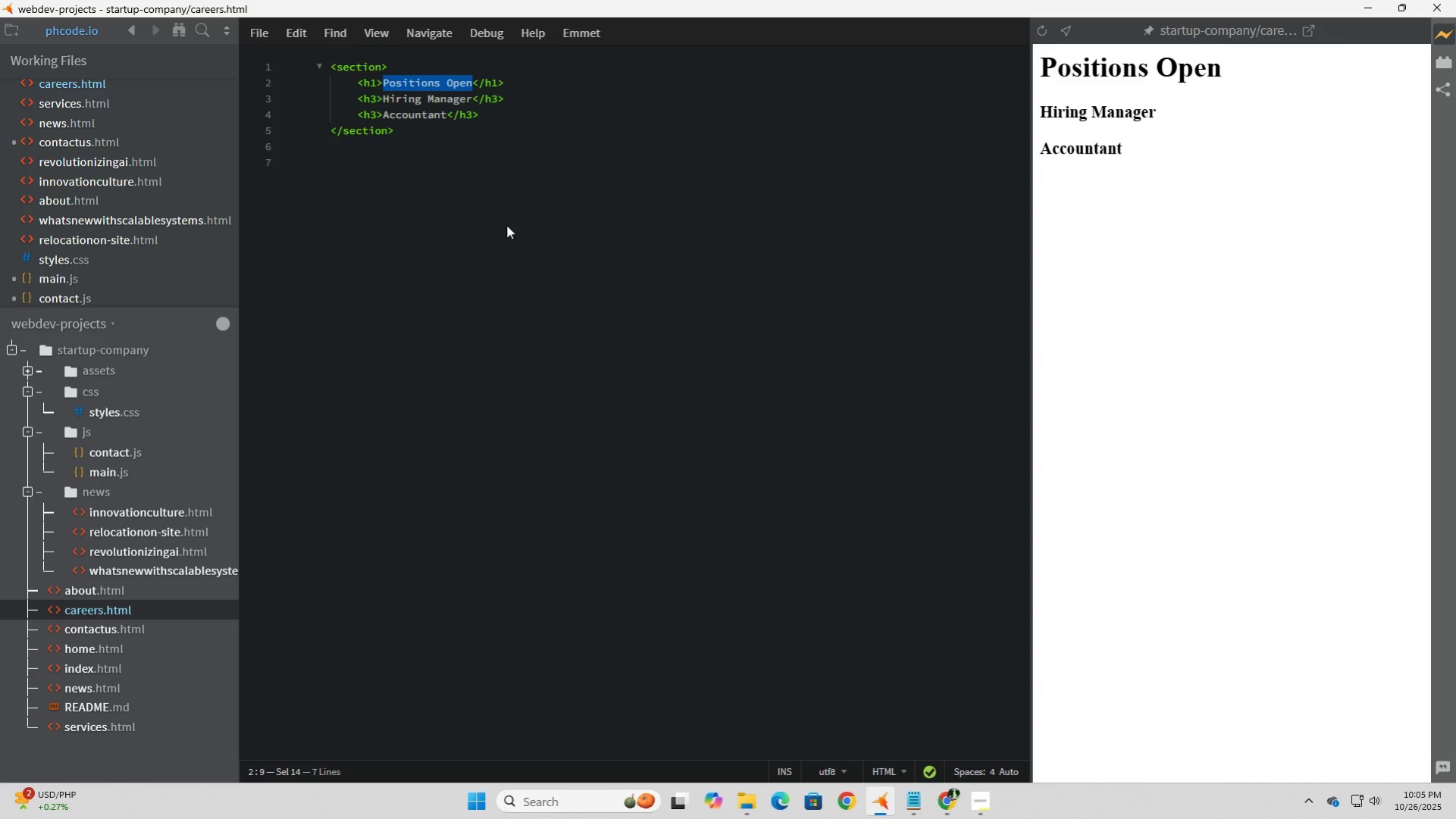 
left_click_drag(start_coordinate=[512, 115], to_coordinate=[321, 87])
 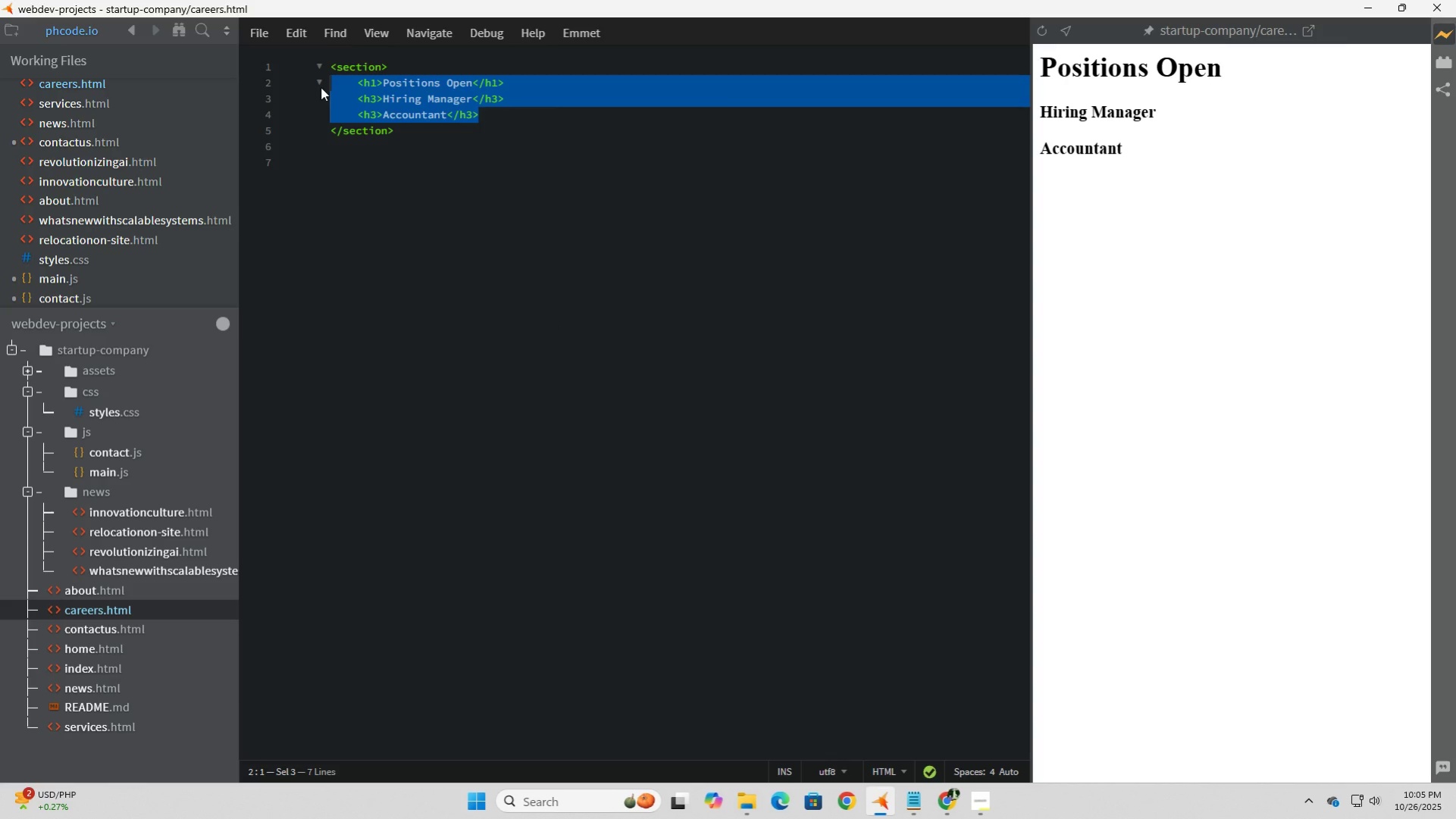 
type(<h1>)
 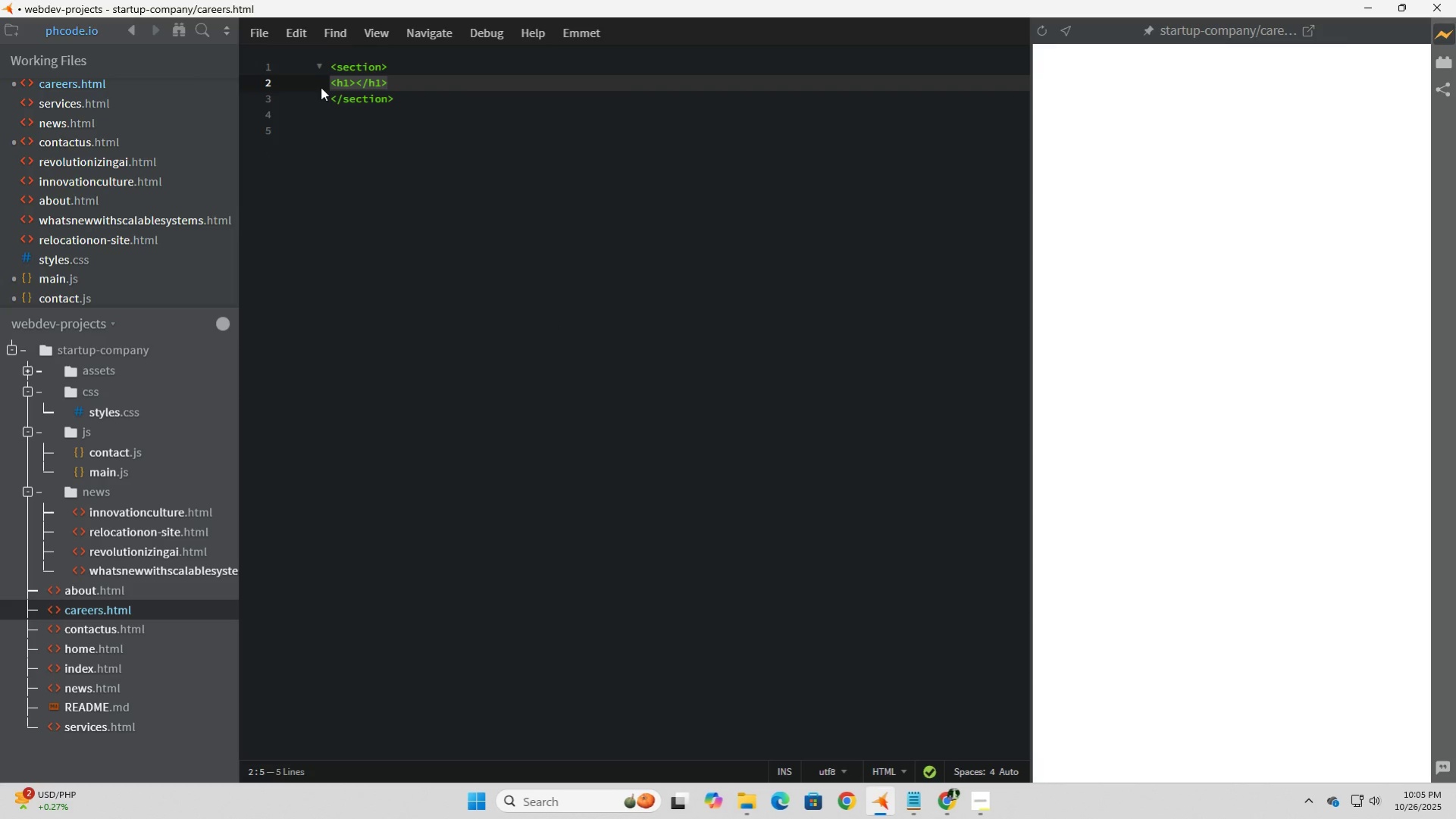 
key(ArrowLeft)
 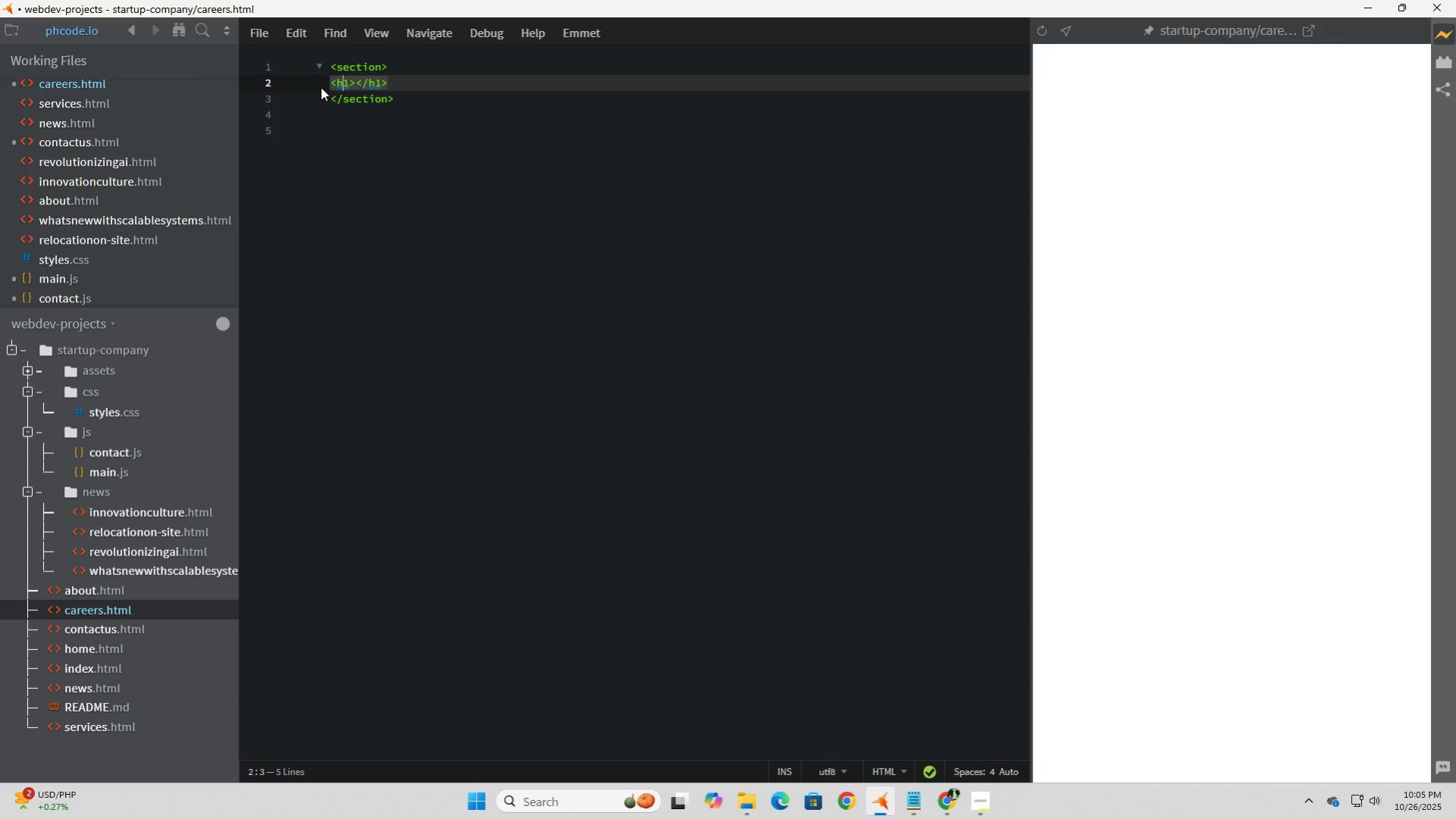 
key(ArrowLeft)
 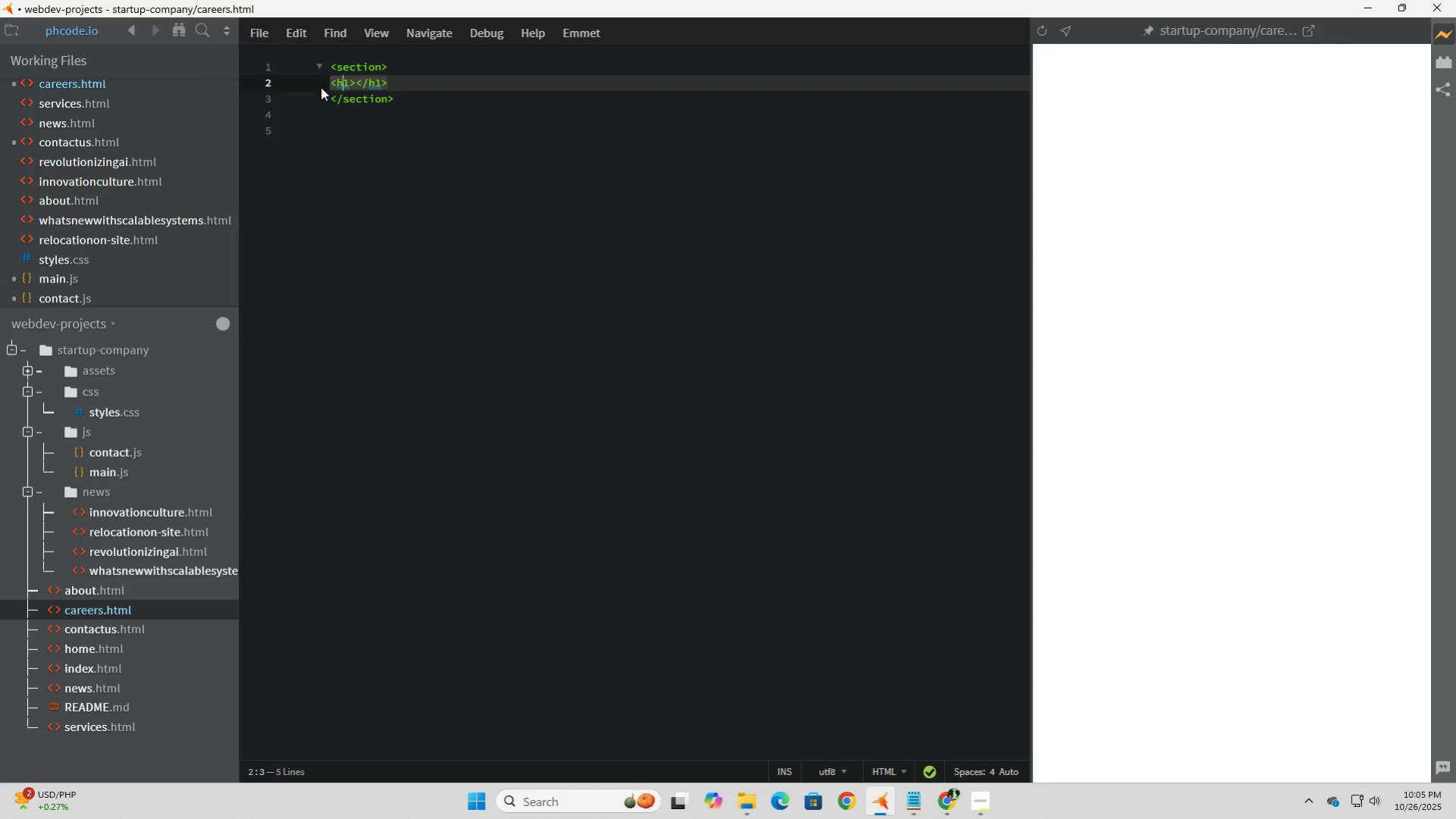 
key(ArrowLeft)
 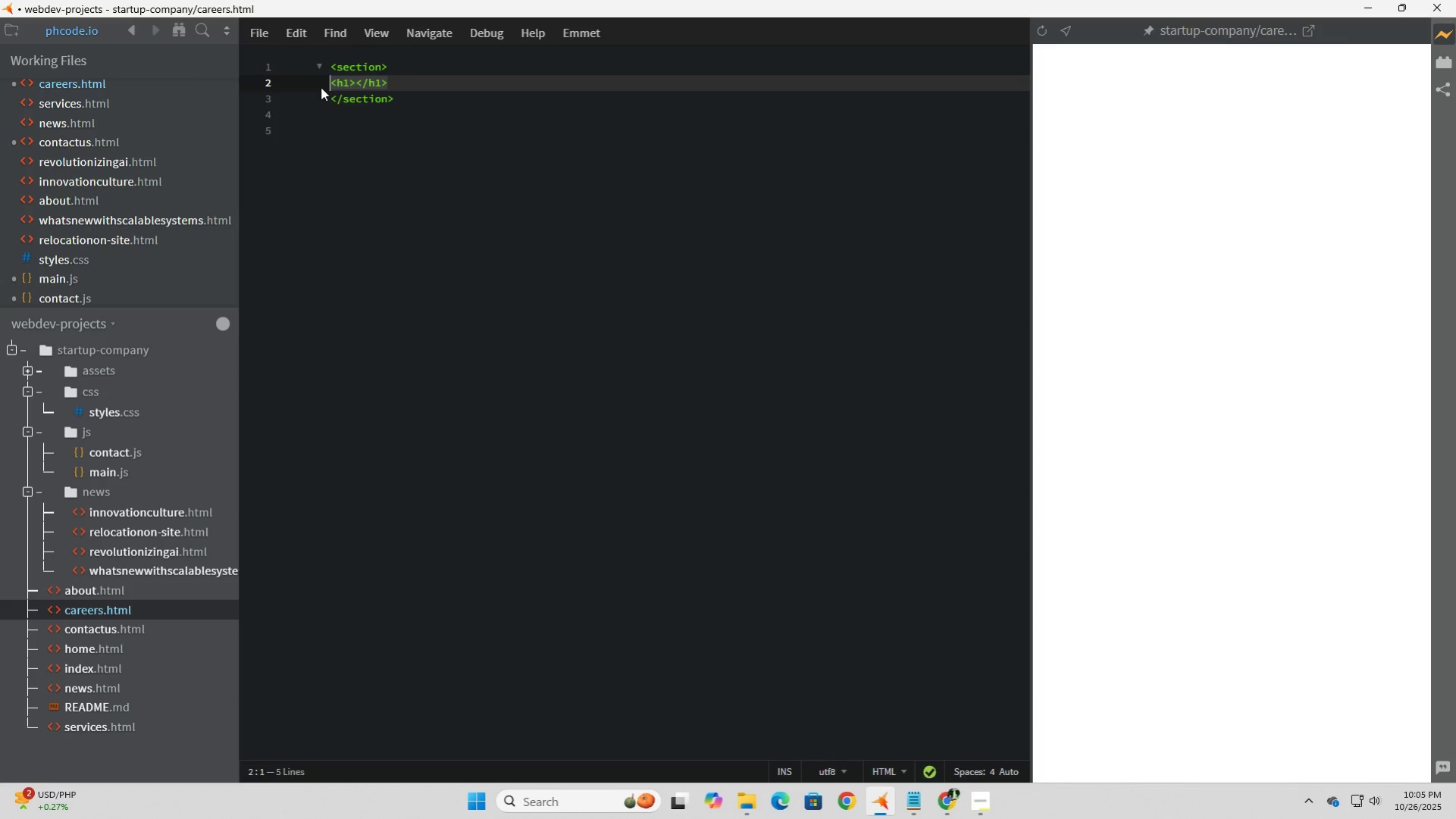 
key(ArrowLeft)
 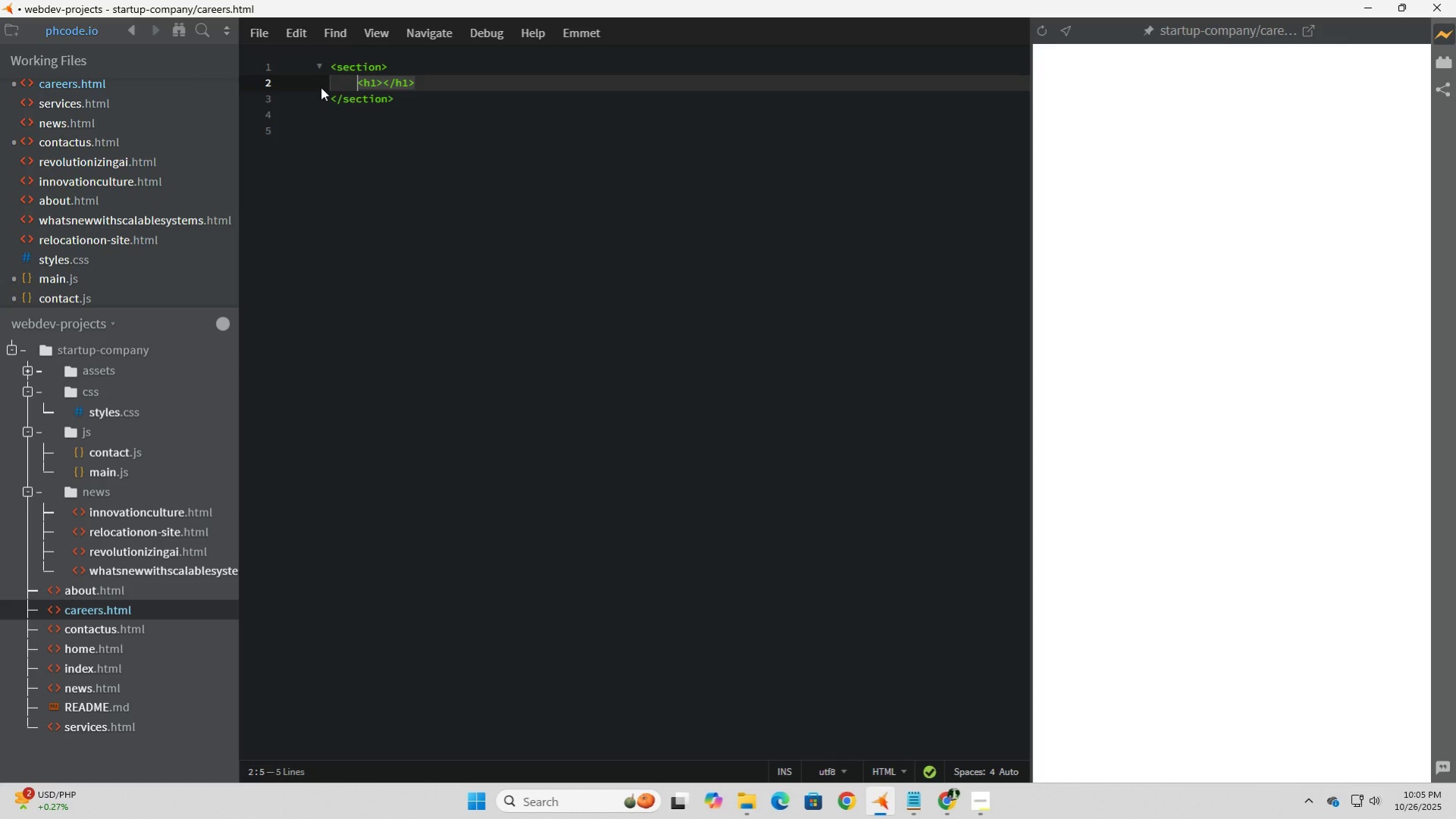 
key(Tab)
 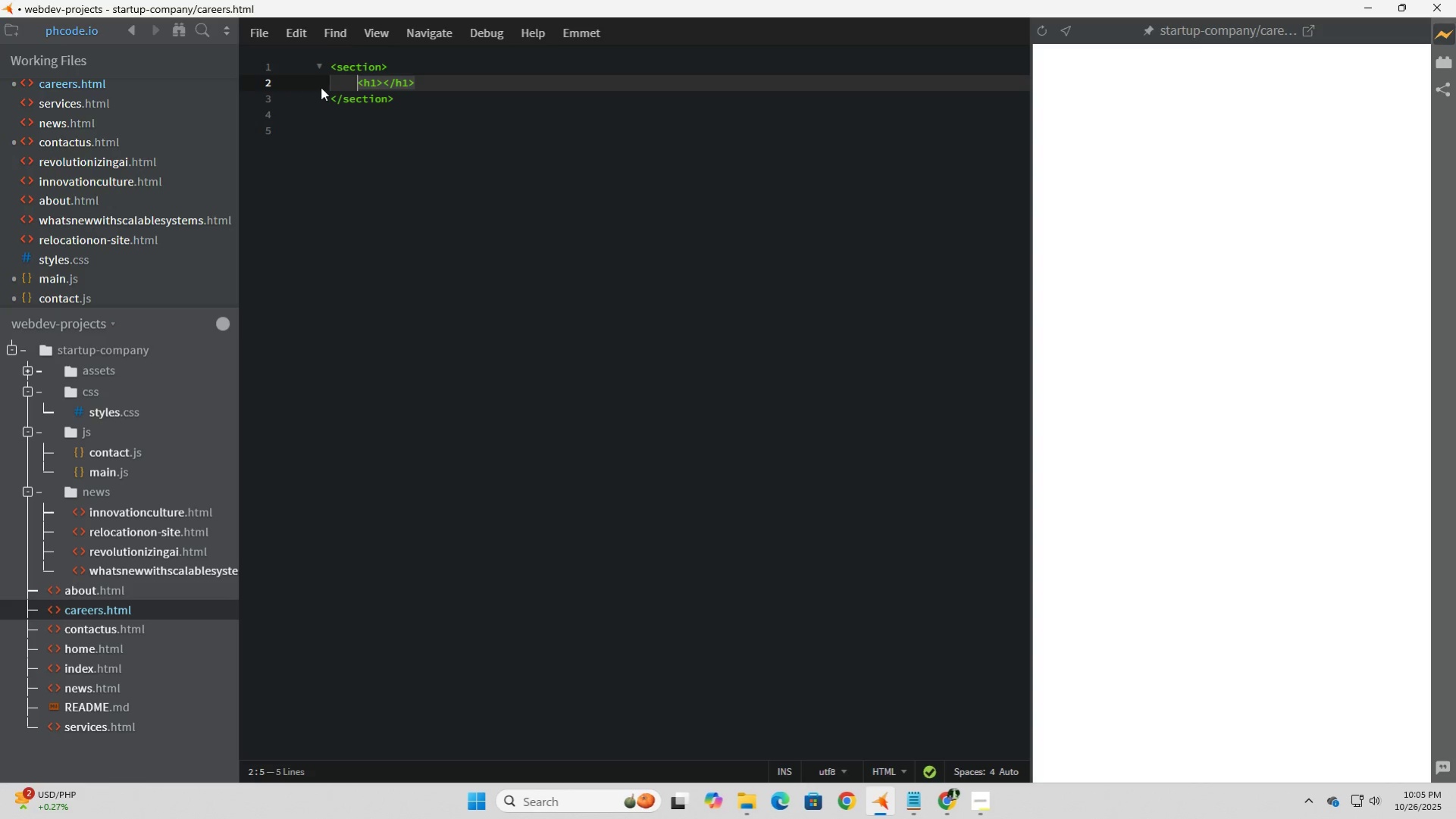 
key(ArrowRight)
 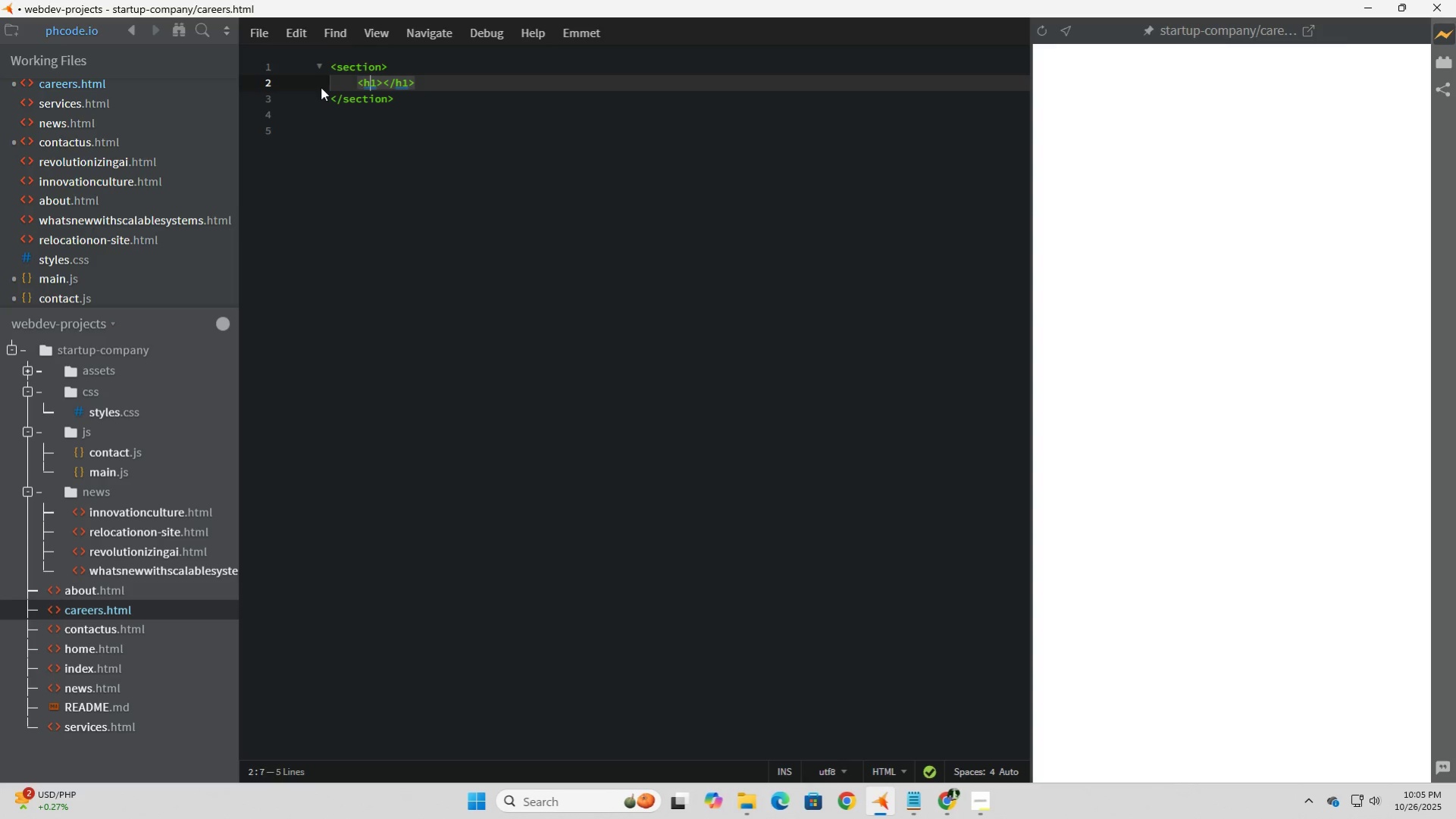 
key(ArrowRight)
 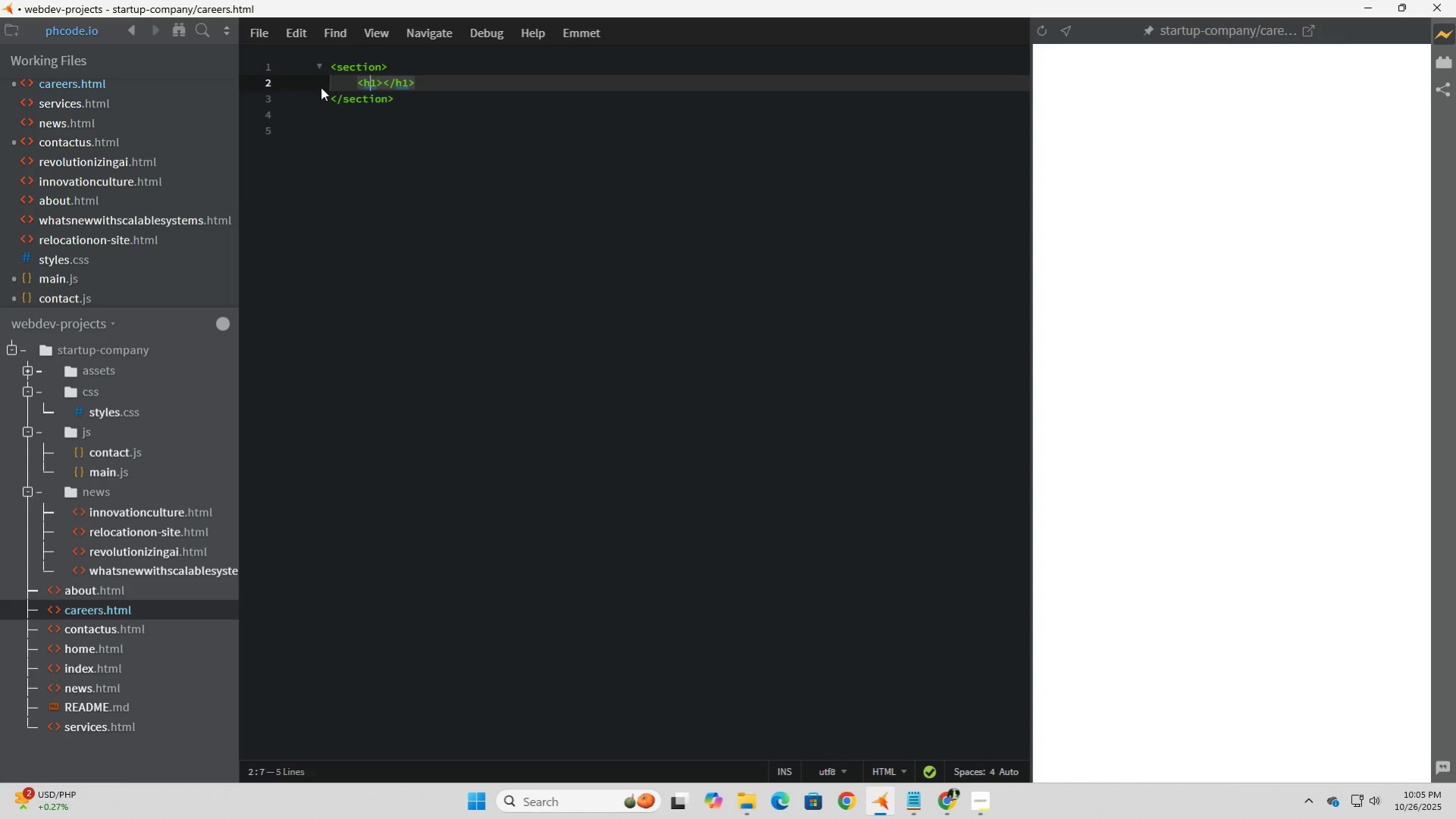 
key(ArrowRight)
 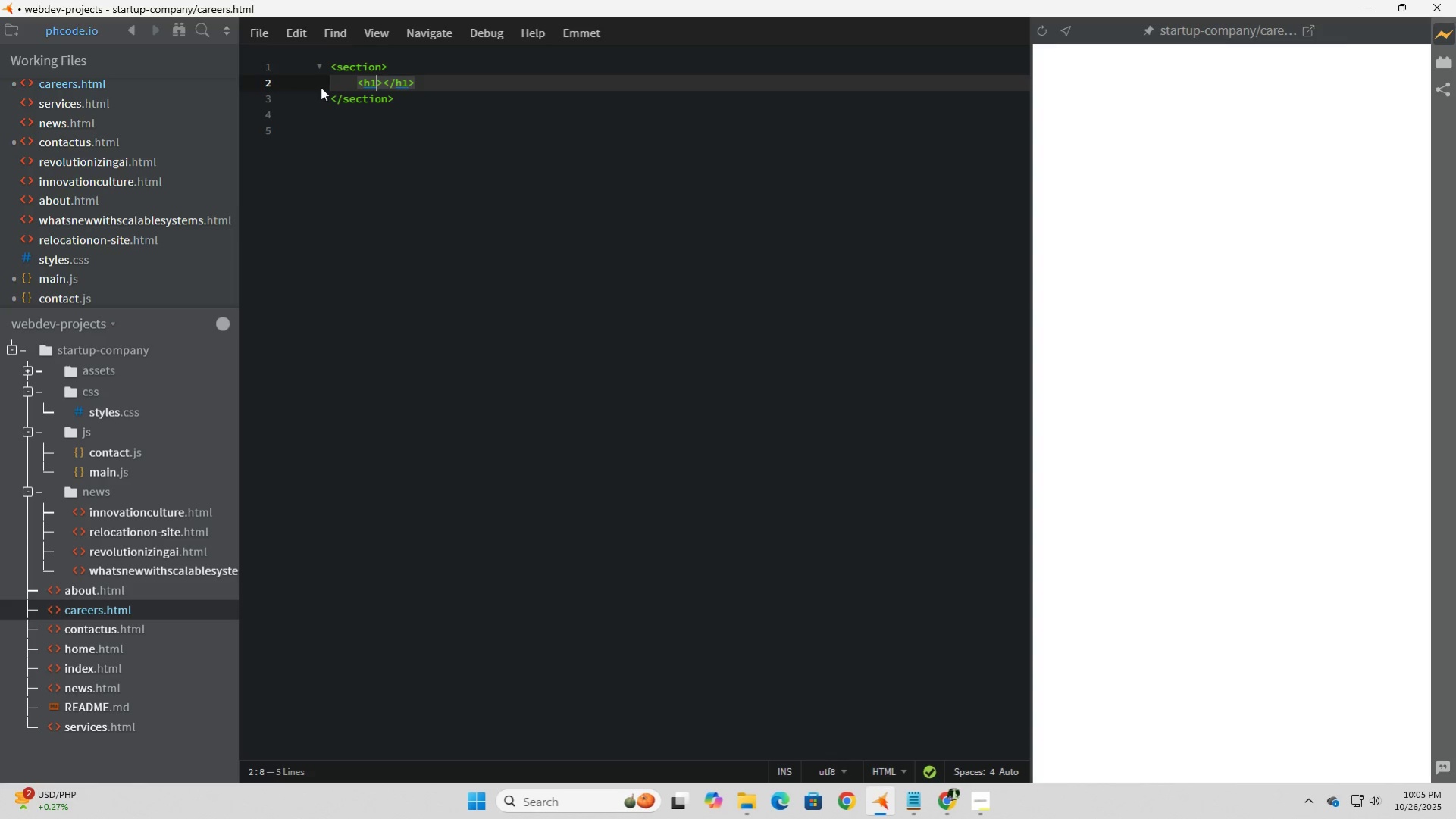 
key(ArrowRight)
 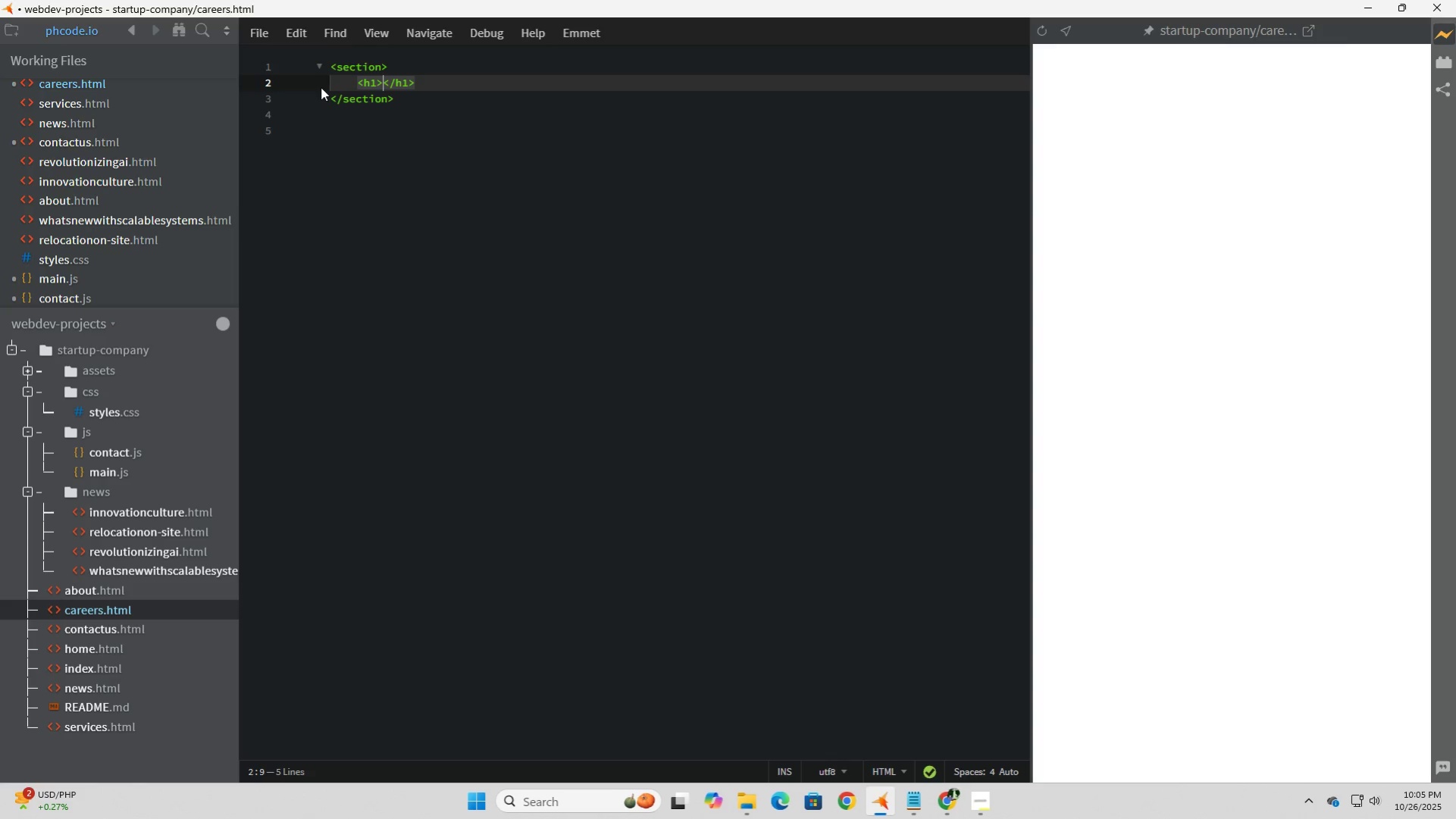 
type(Jopi)
key(Backspace)
key(Backspace)
type(in Out )
key(Backspace)
key(Backspace)
type(r Team)
 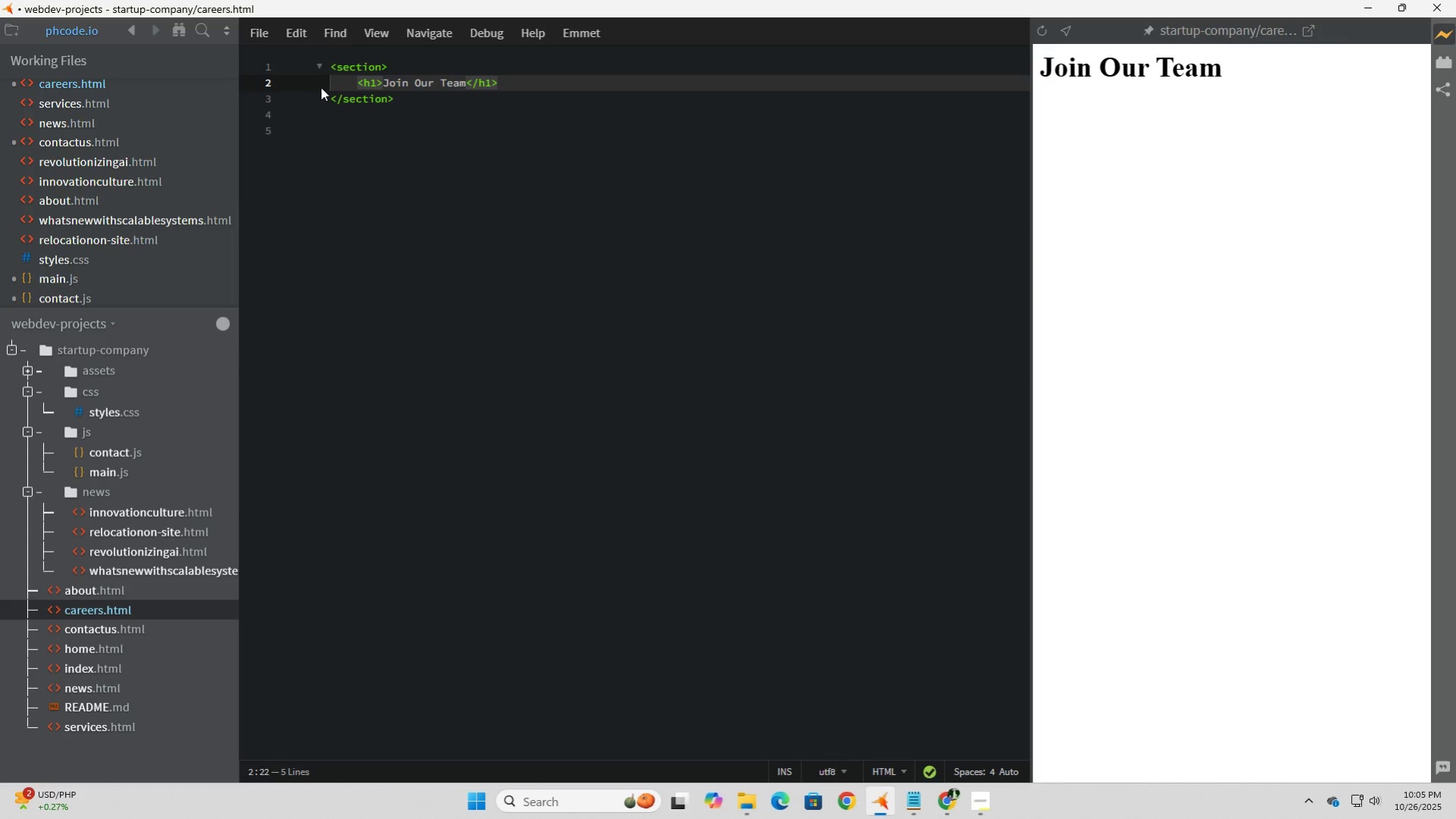 
key(ArrowRight)
 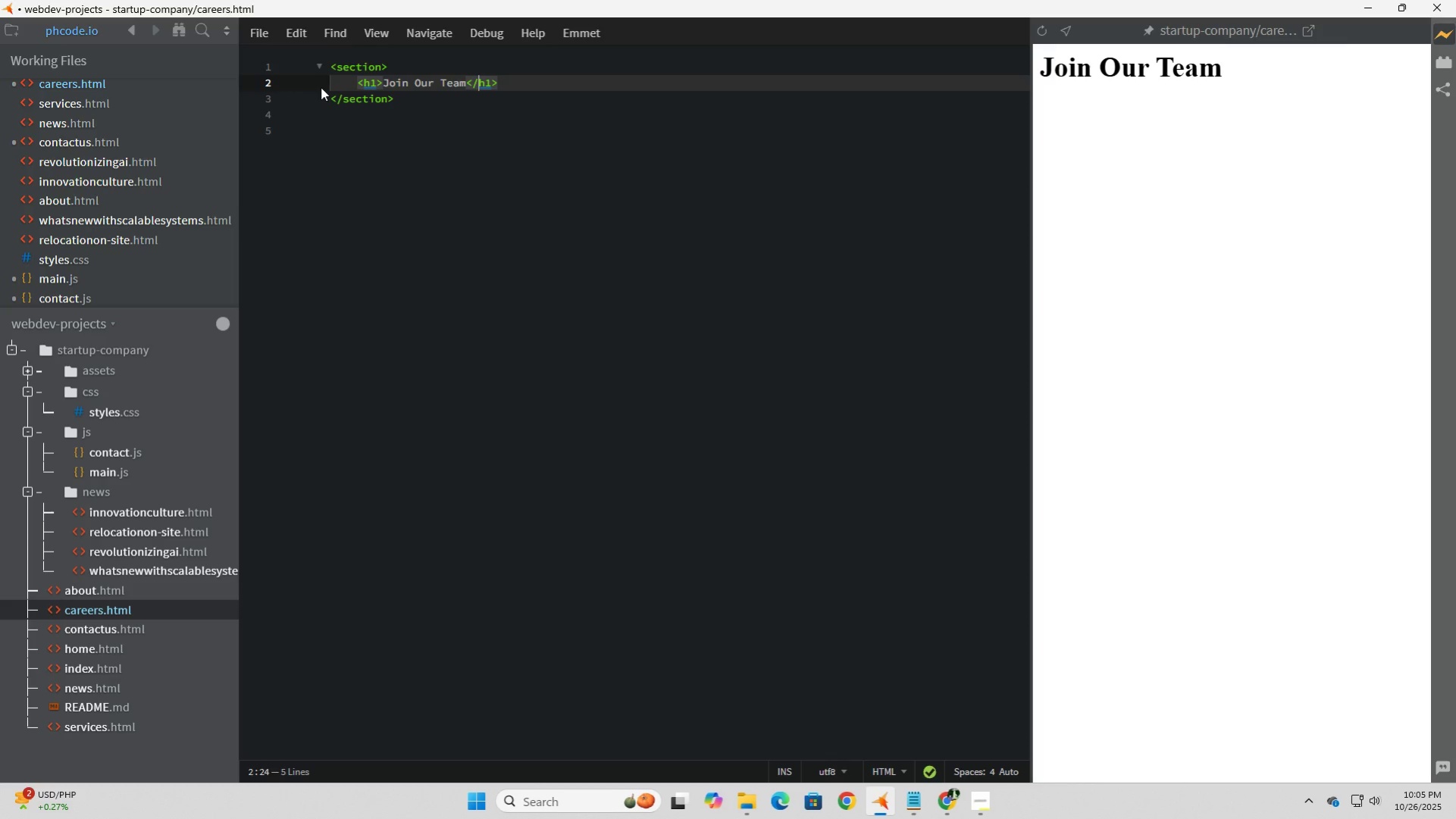 
key(ArrowRight)
 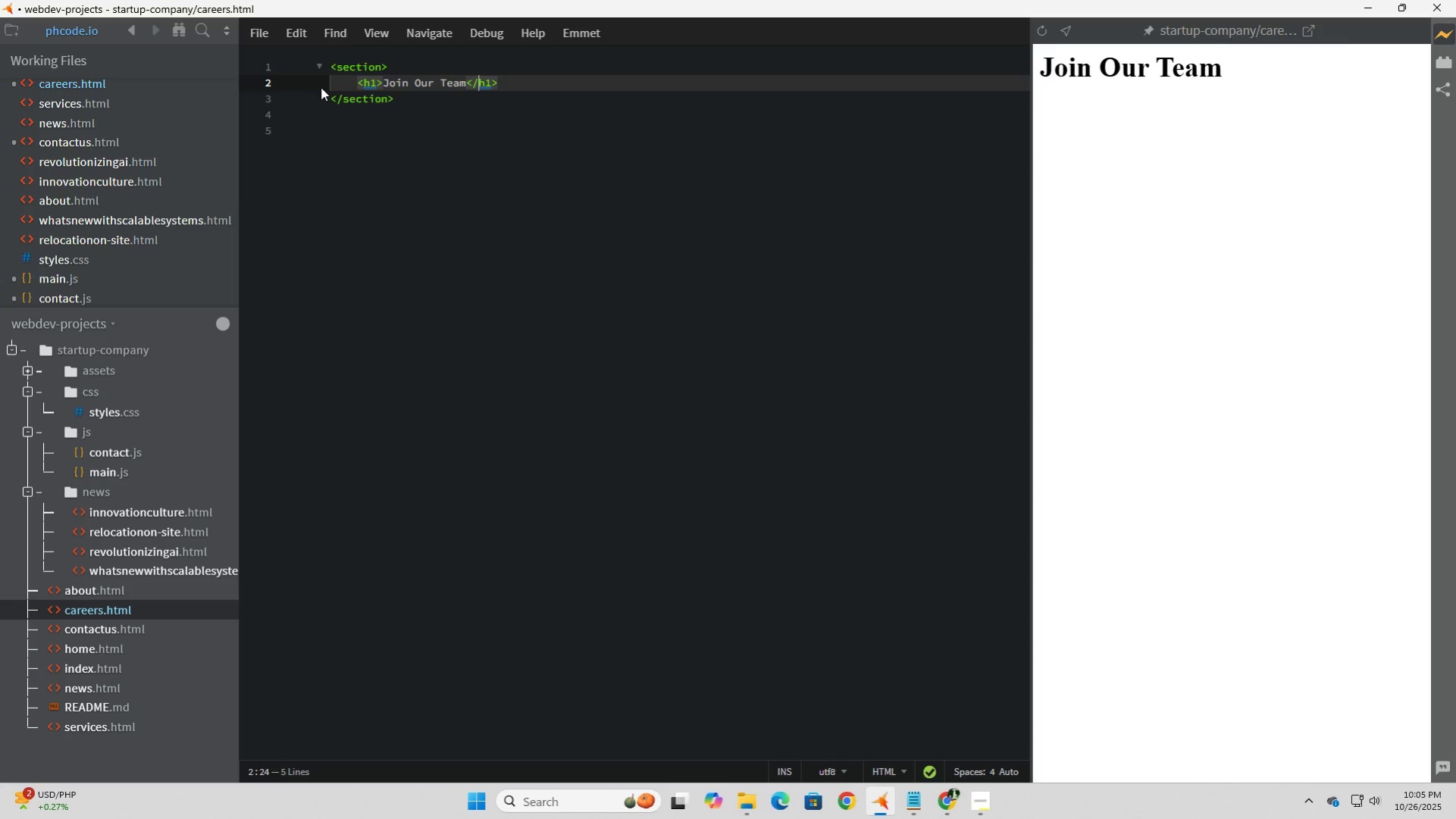 
key(ArrowRight)
 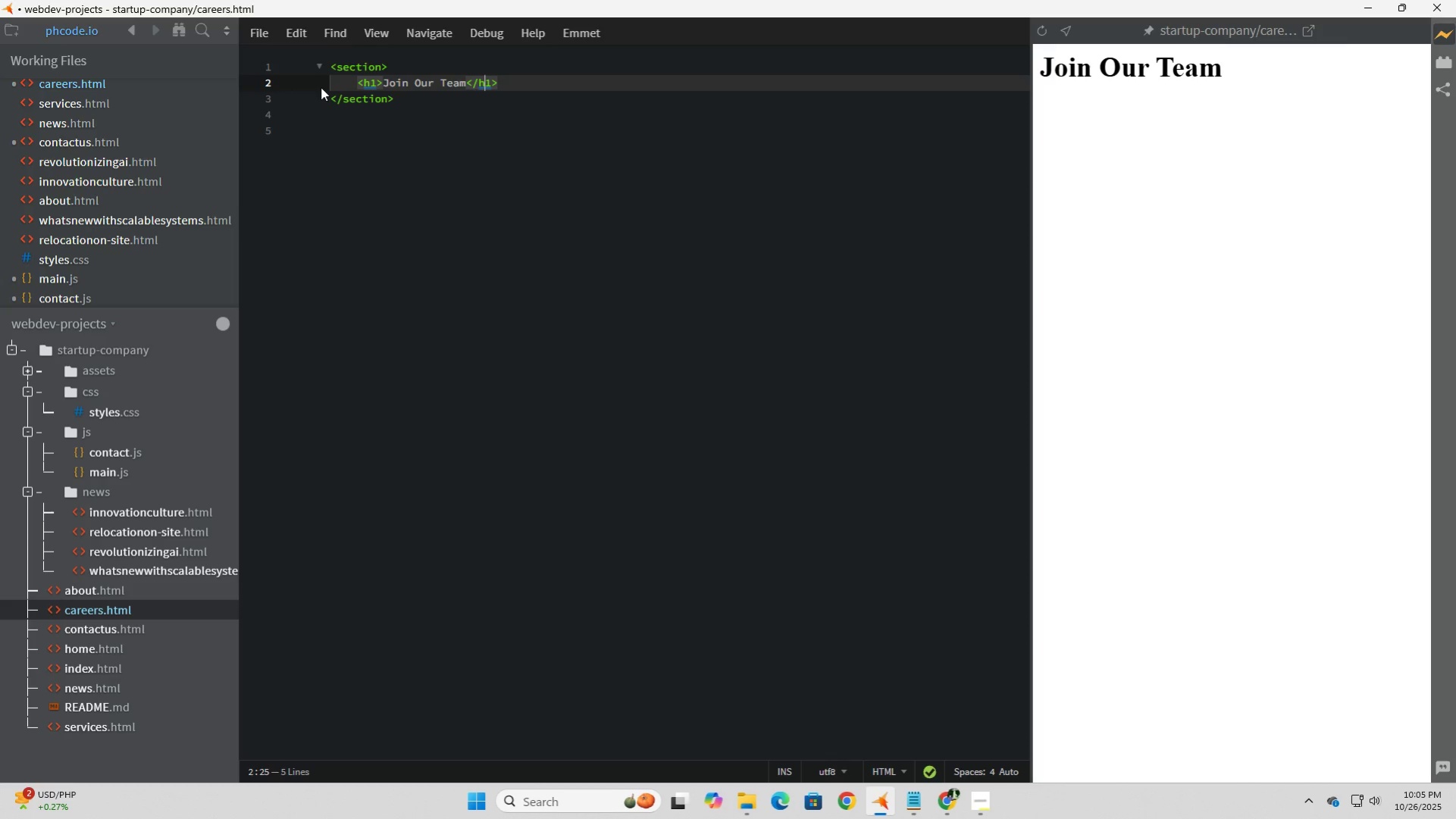 
key(ArrowRight)
 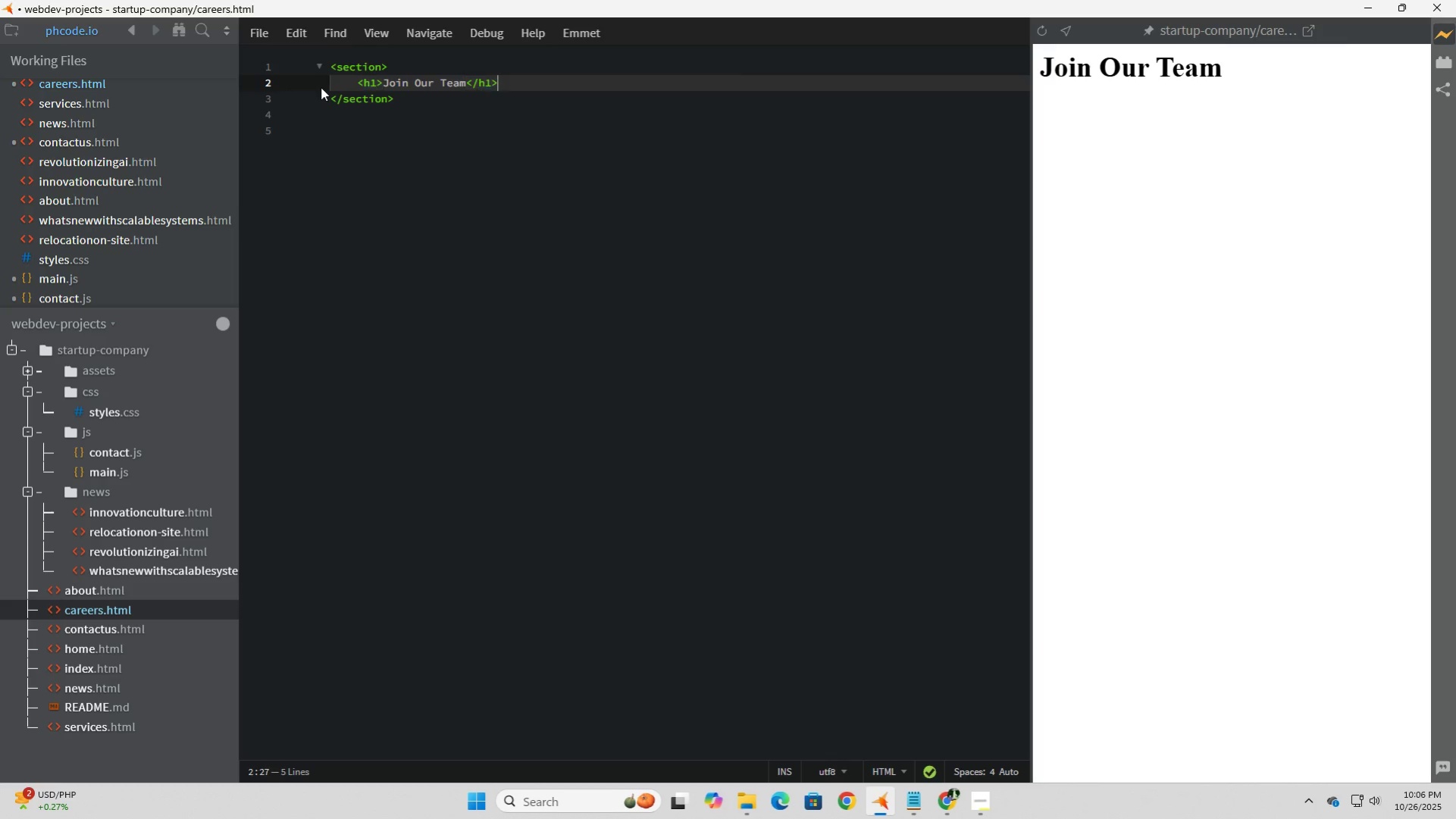 
key(ArrowRight)
 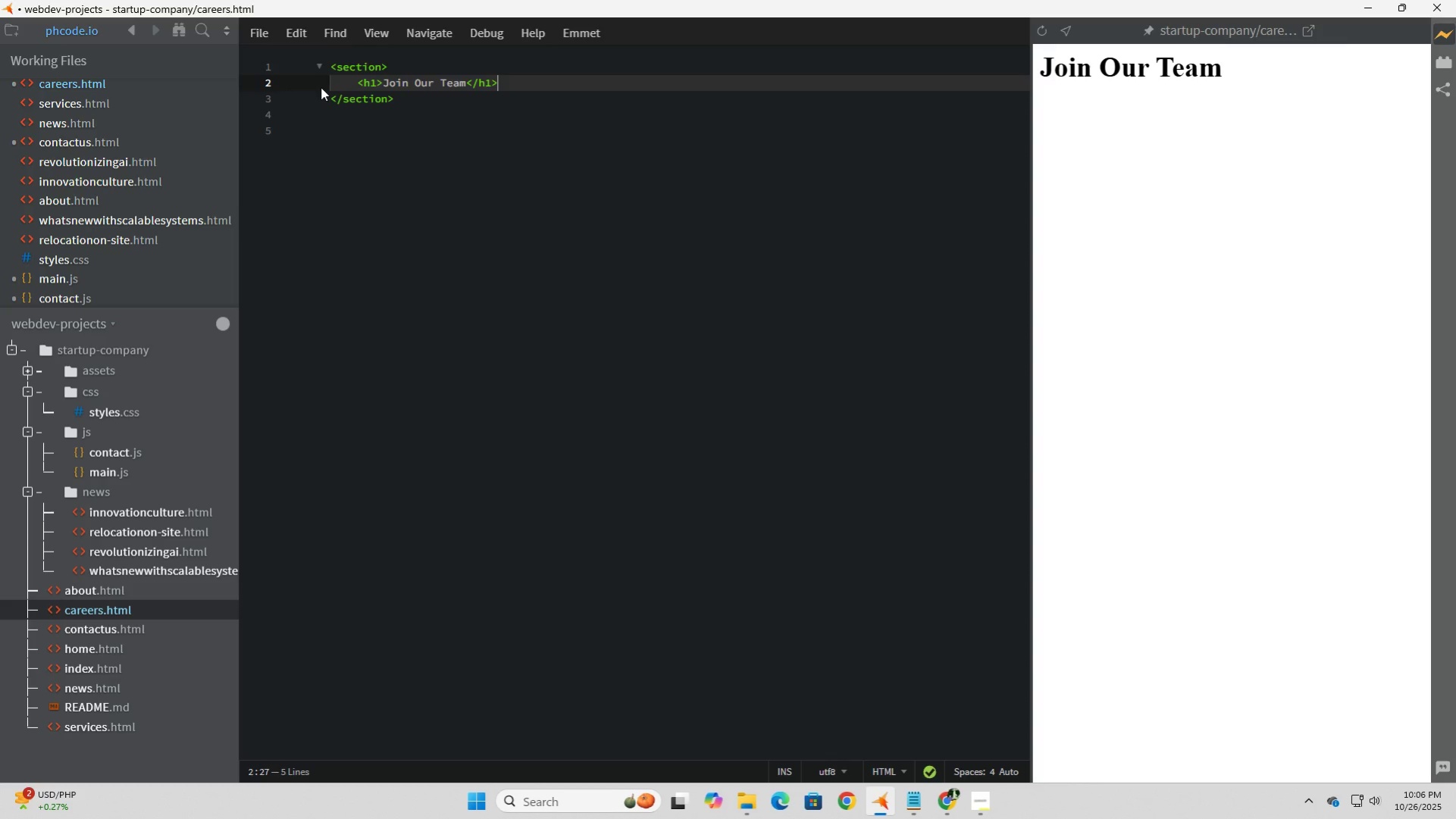 
key(Enter)
 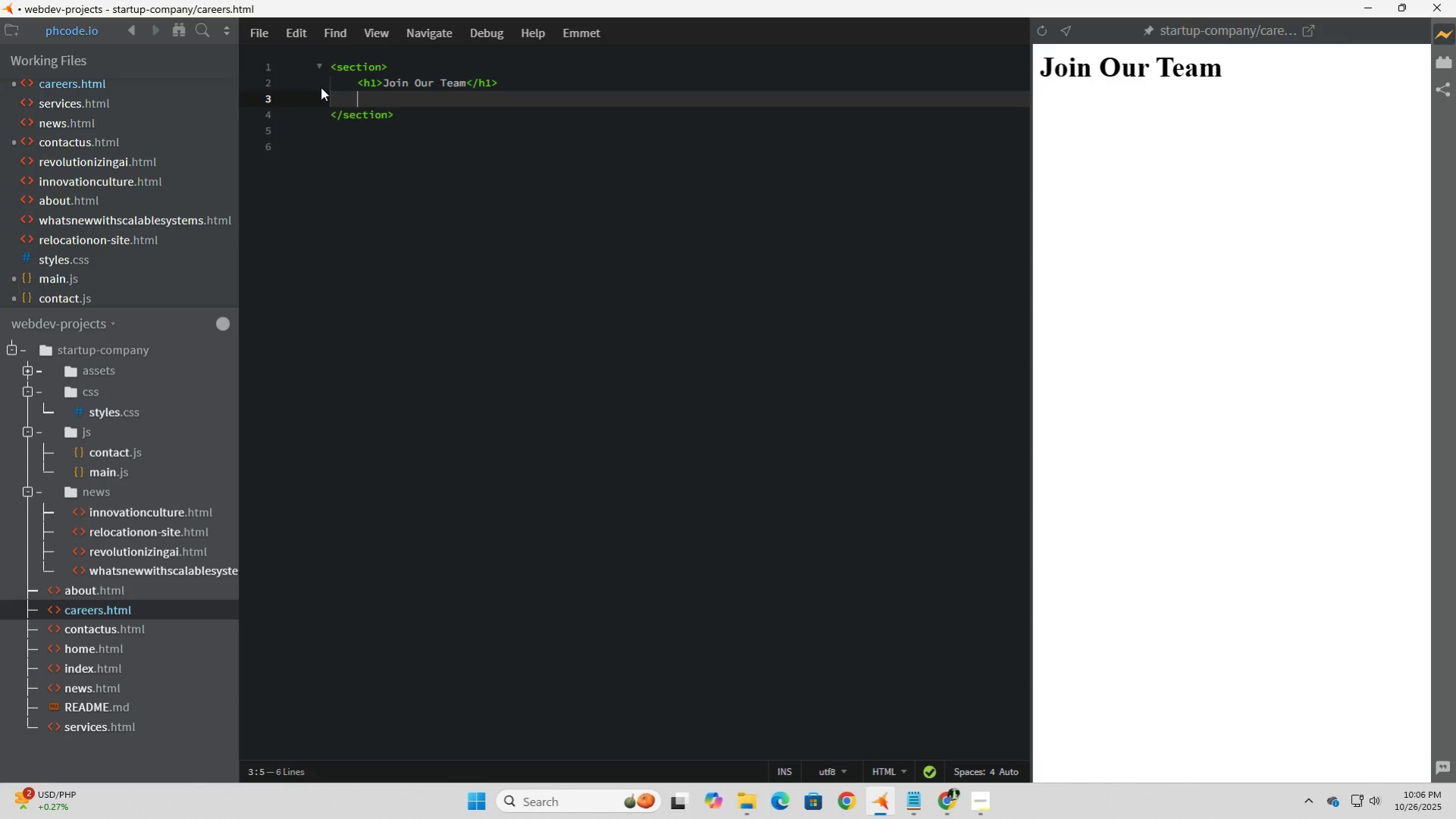 
type(<p> )
key(Backspace)
type(Fill out the application form below to apply for a position)
 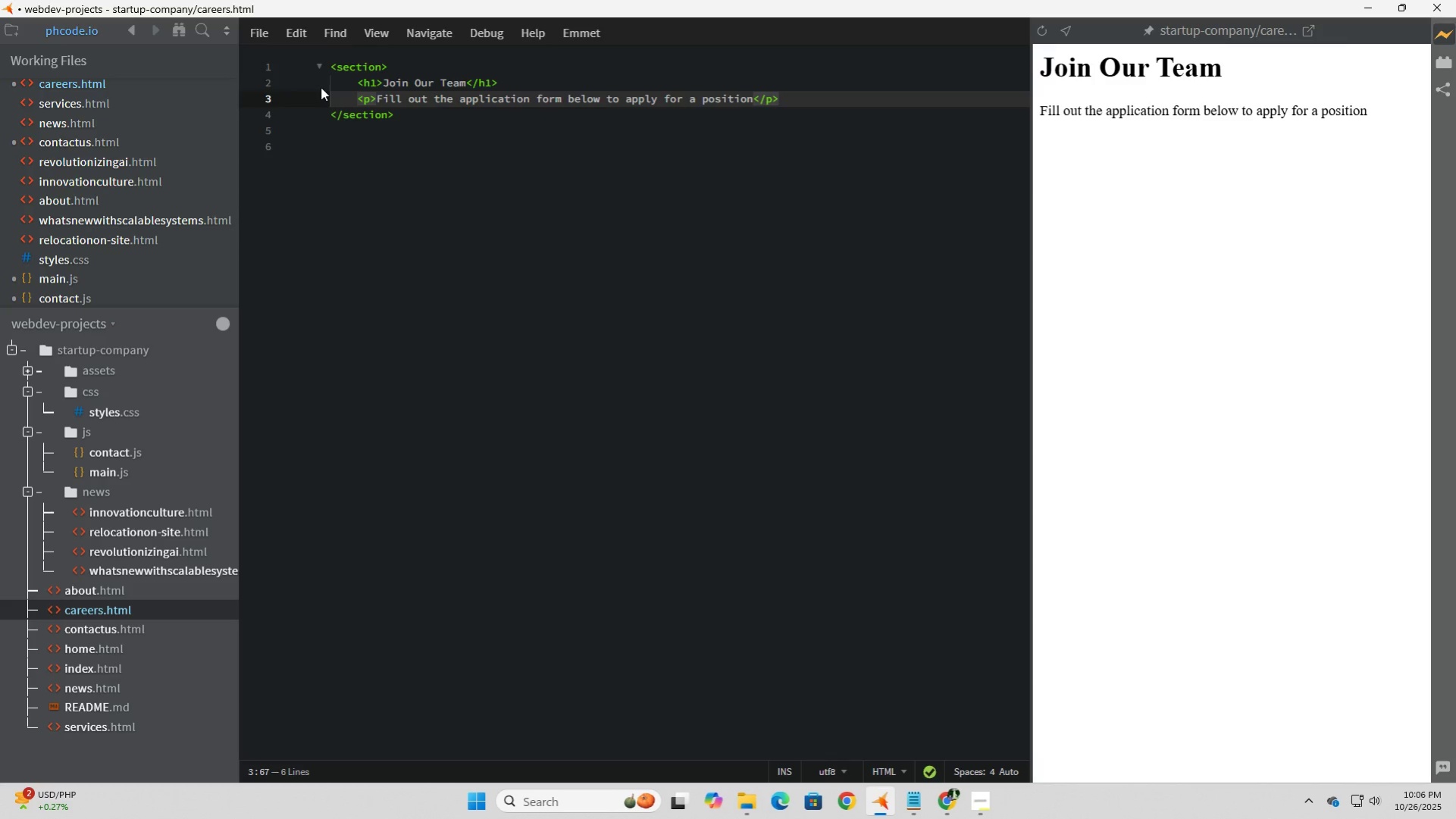 
key(ArrowRight)
 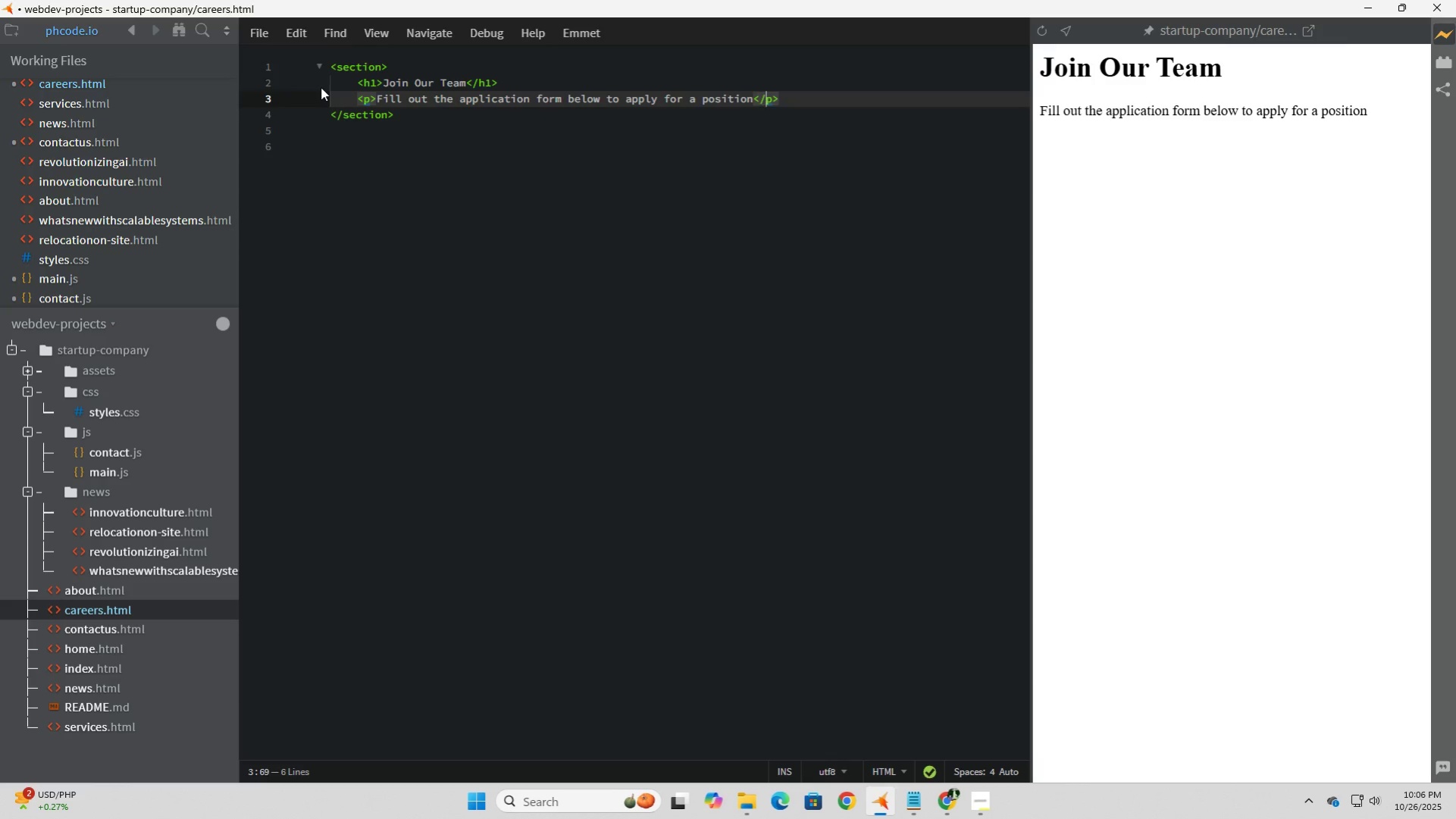 
key(ArrowRight)
 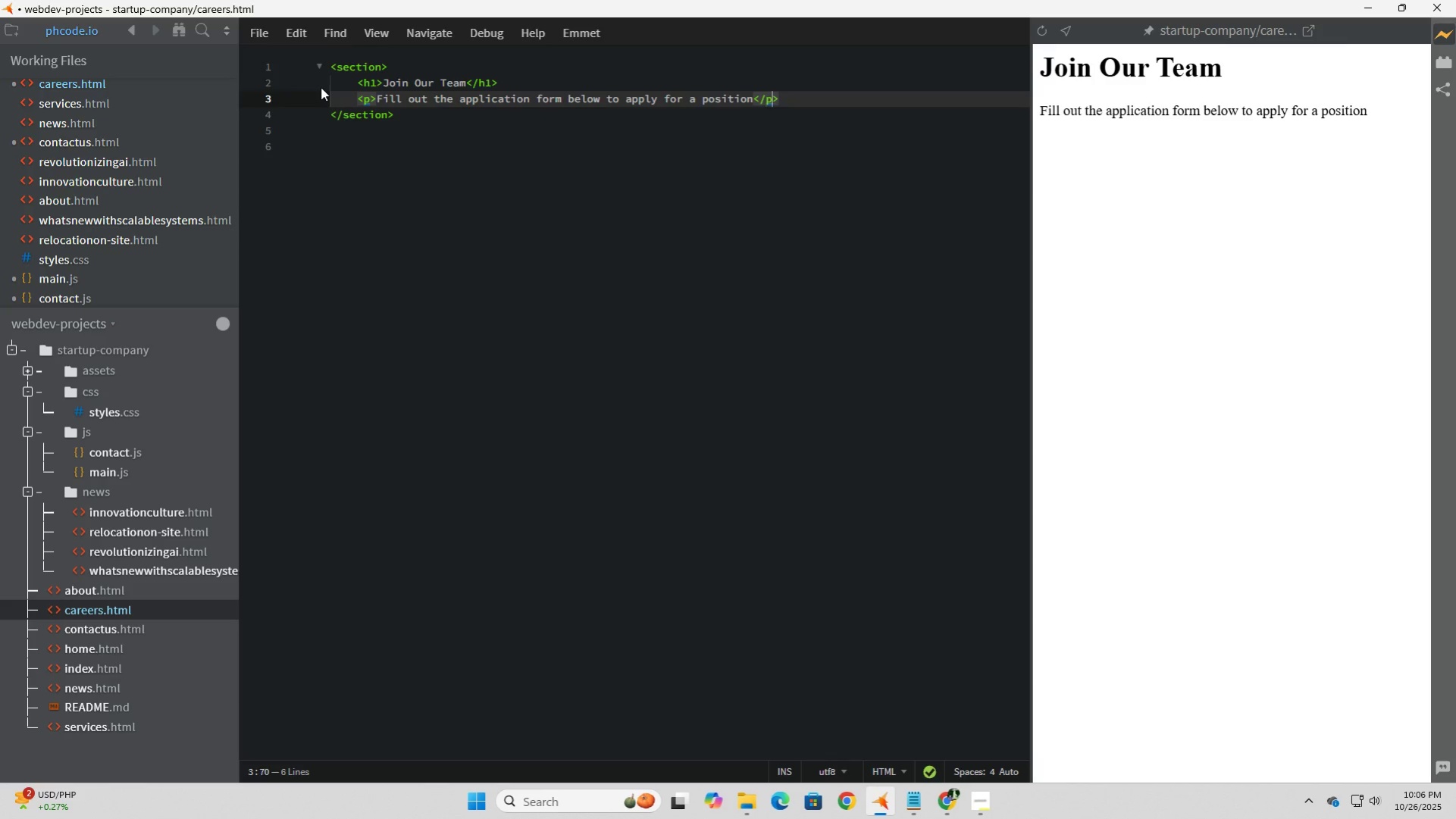 
key(ArrowRight)
 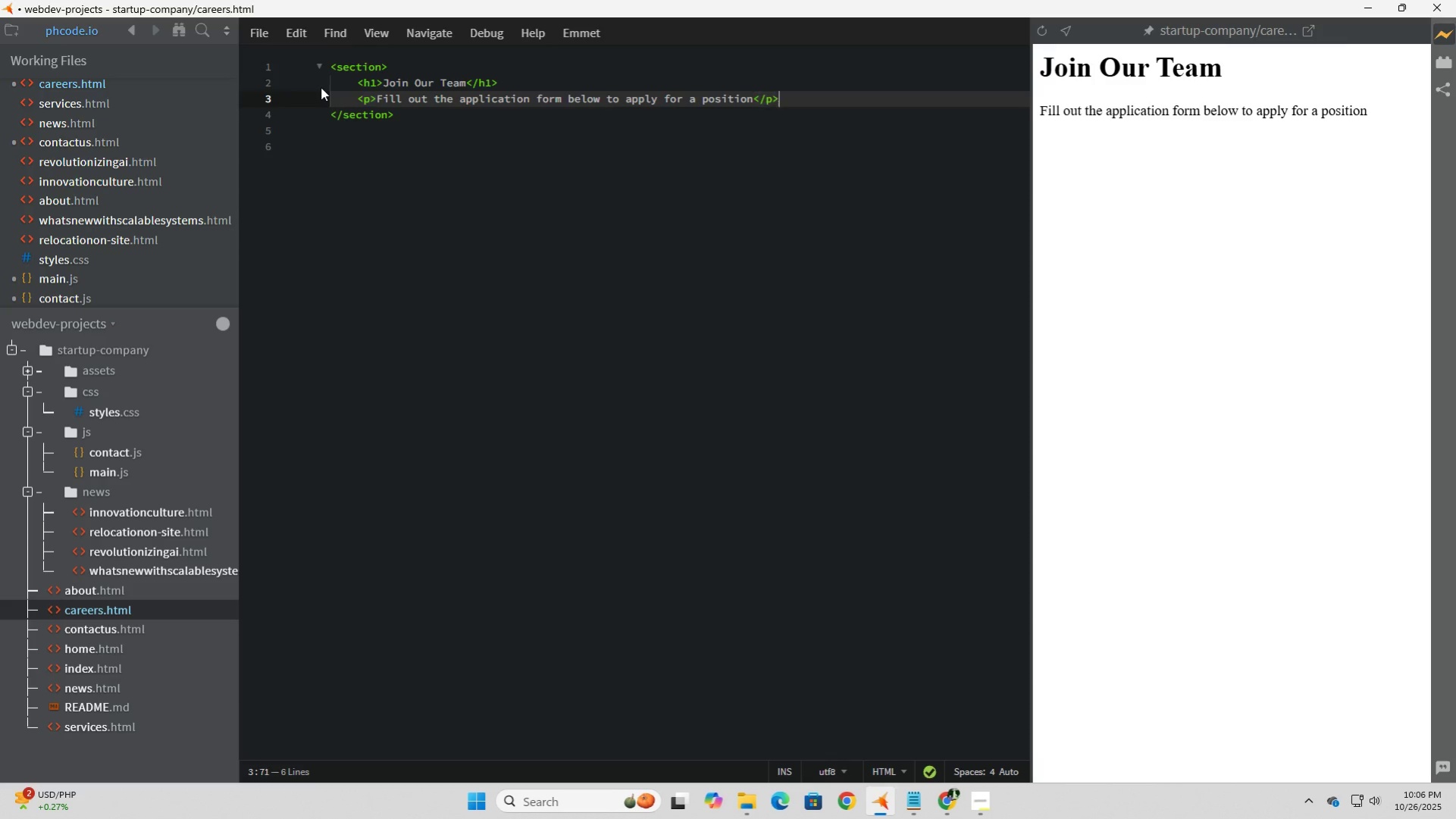 
key(ArrowRight)
 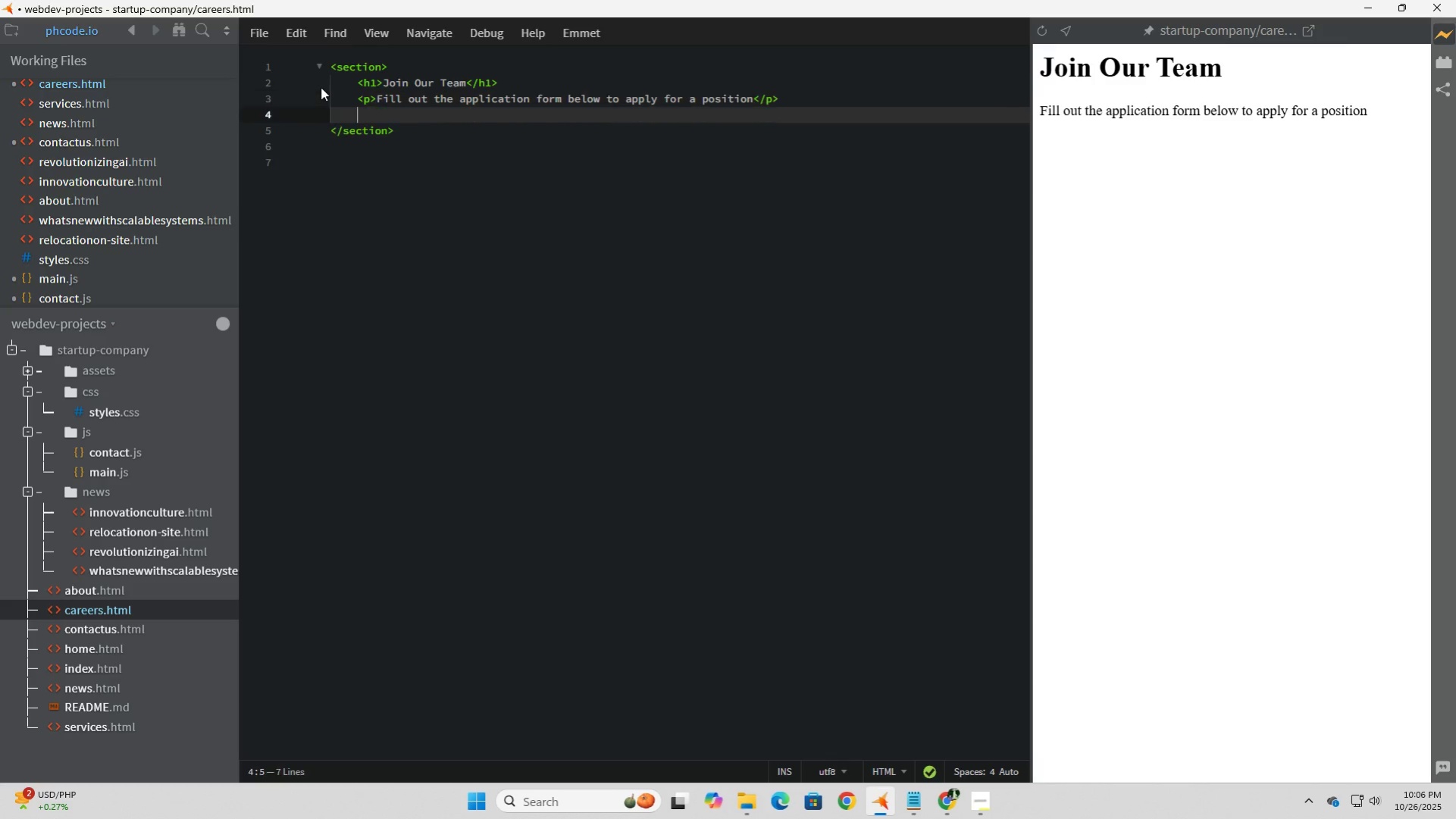 
key(Enter)
 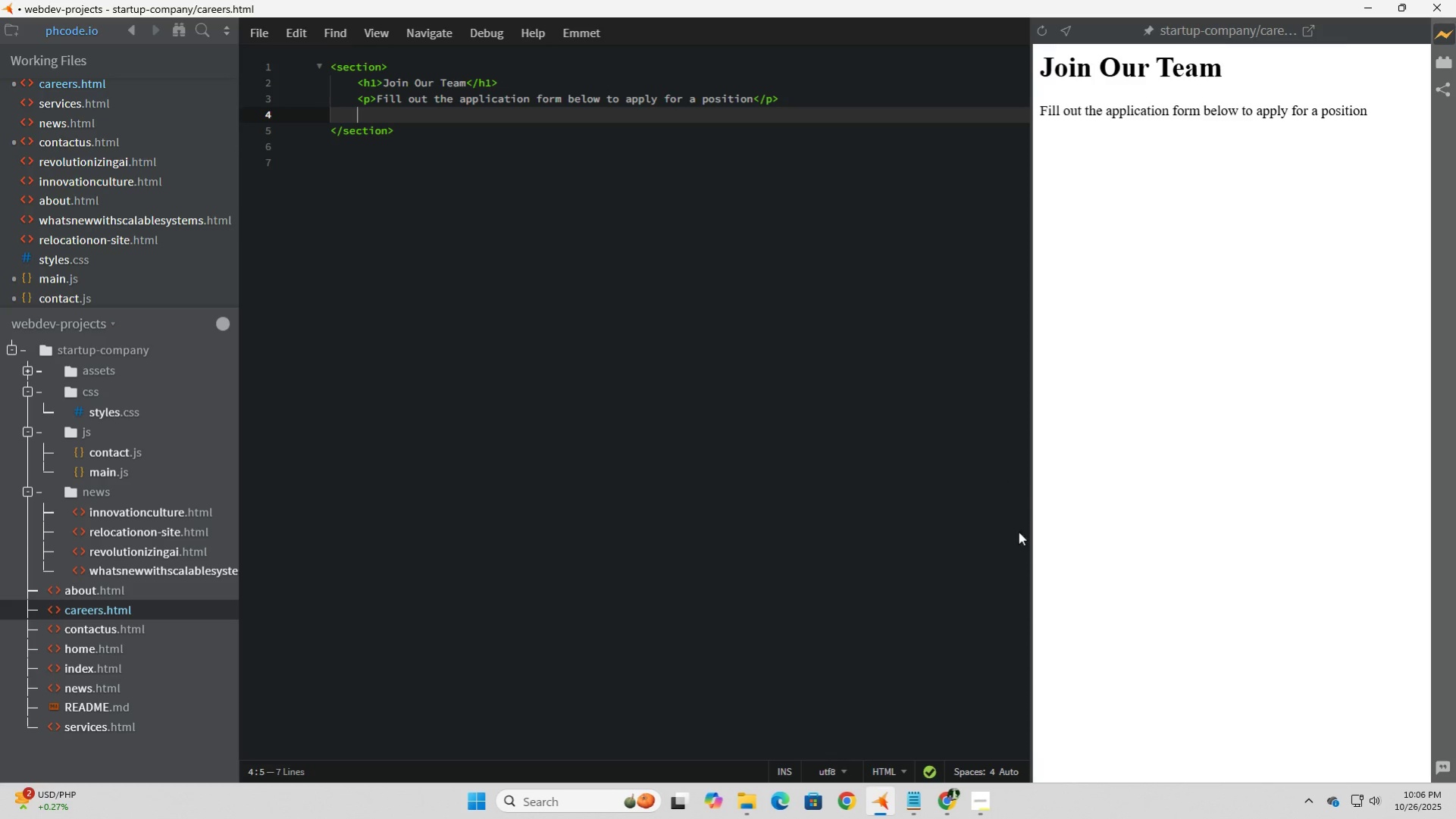 
left_click([977, 811])